 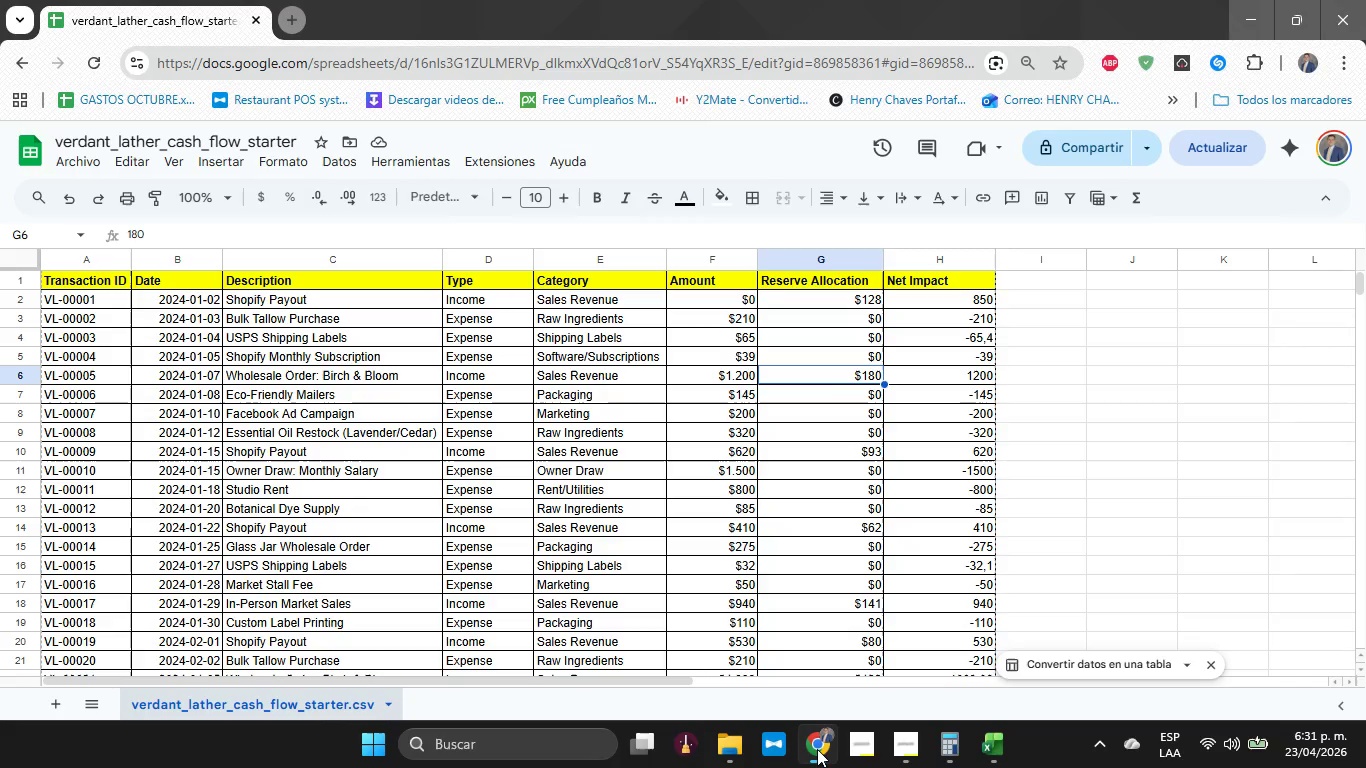 
left_click([817, 749])
 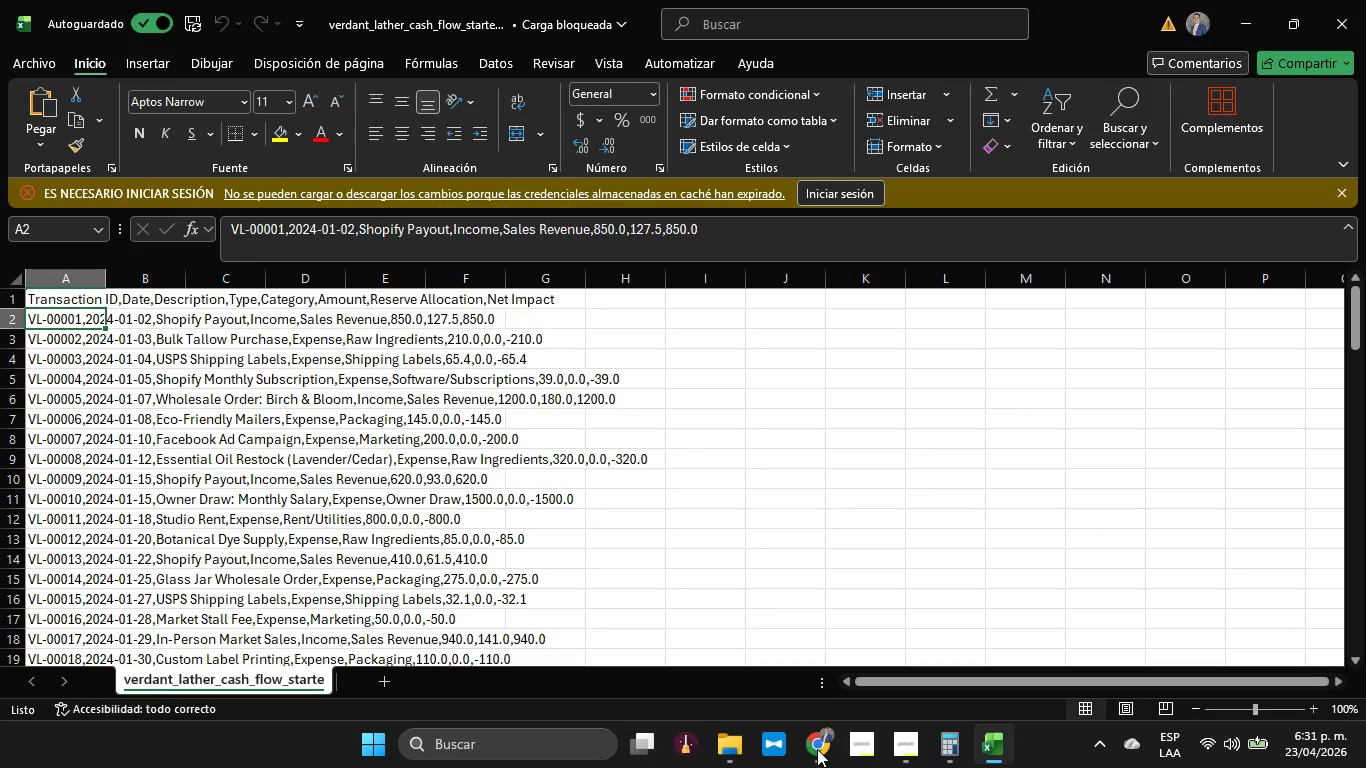 
key(ArrowDown)
 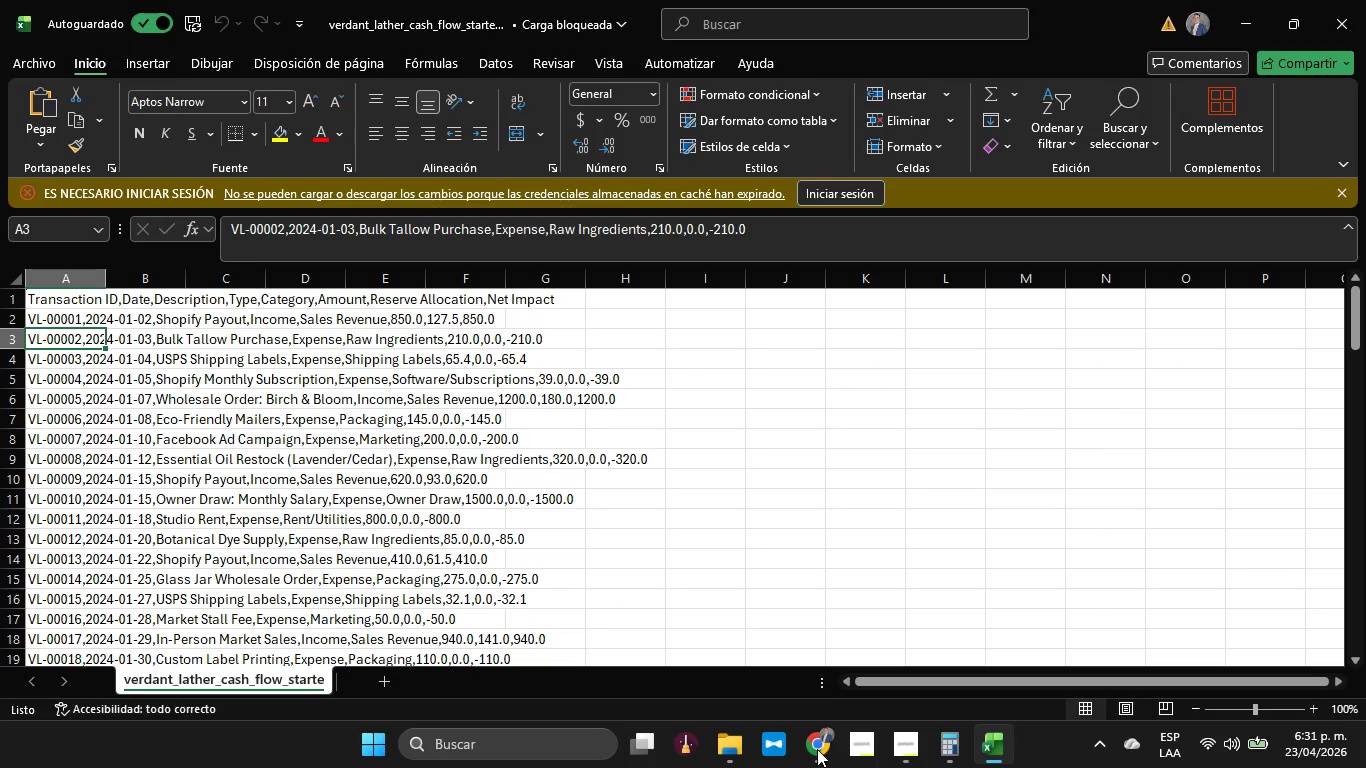 
key(ArrowUp)
 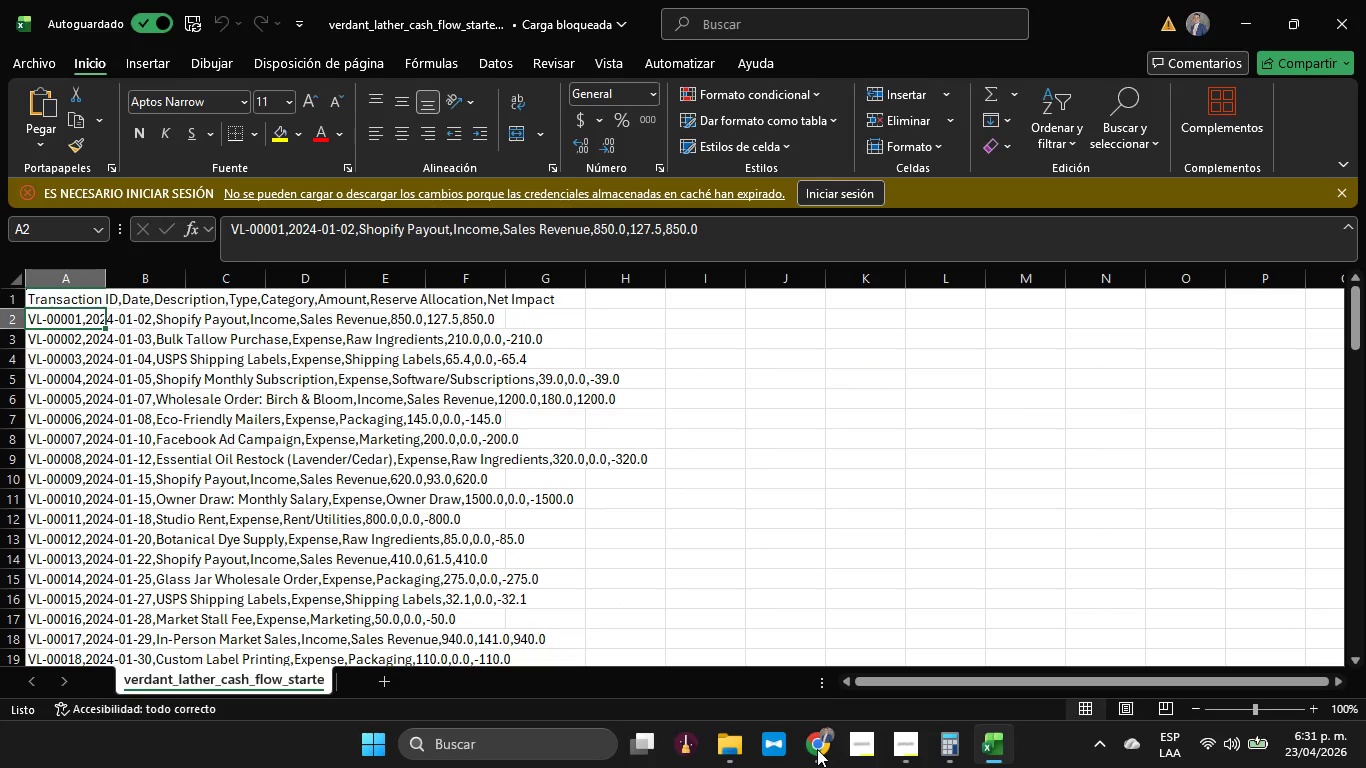 
left_click([817, 749])
 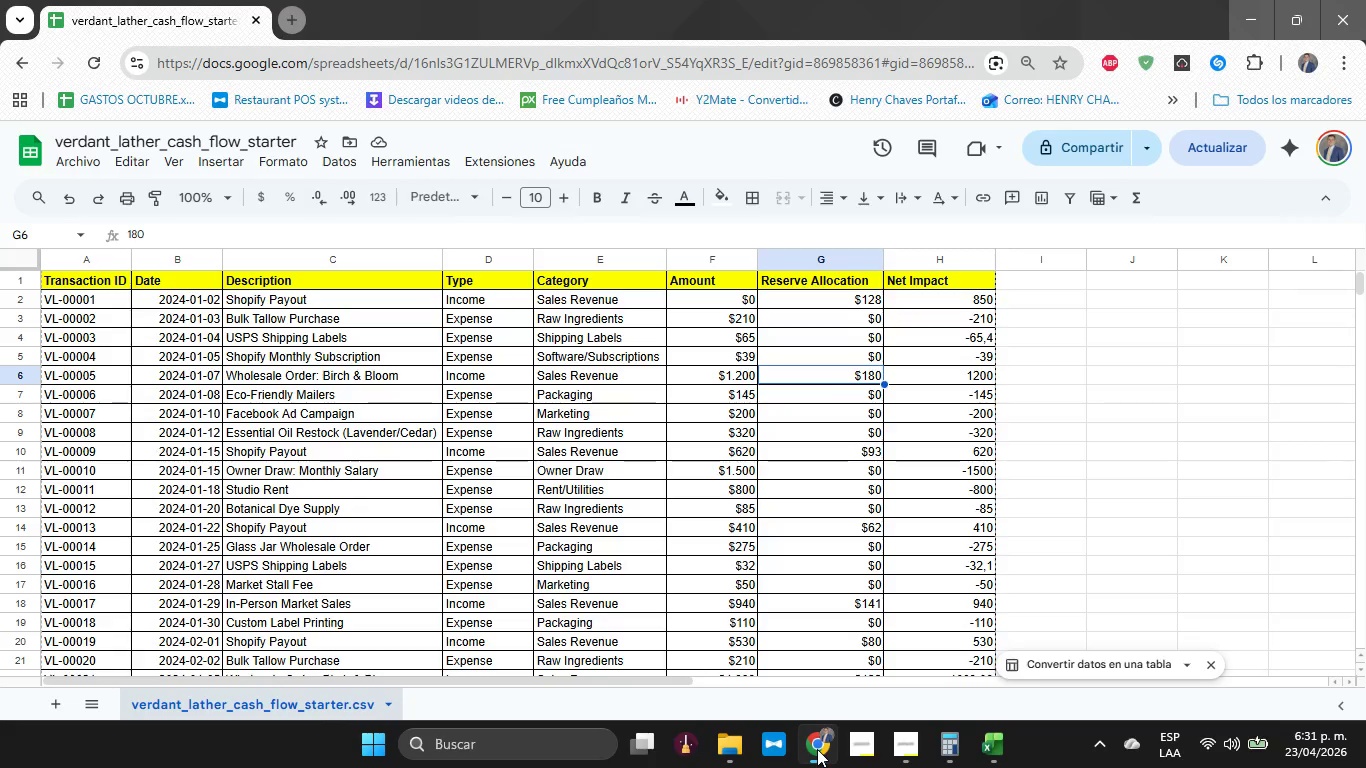 
left_click([817, 749])
 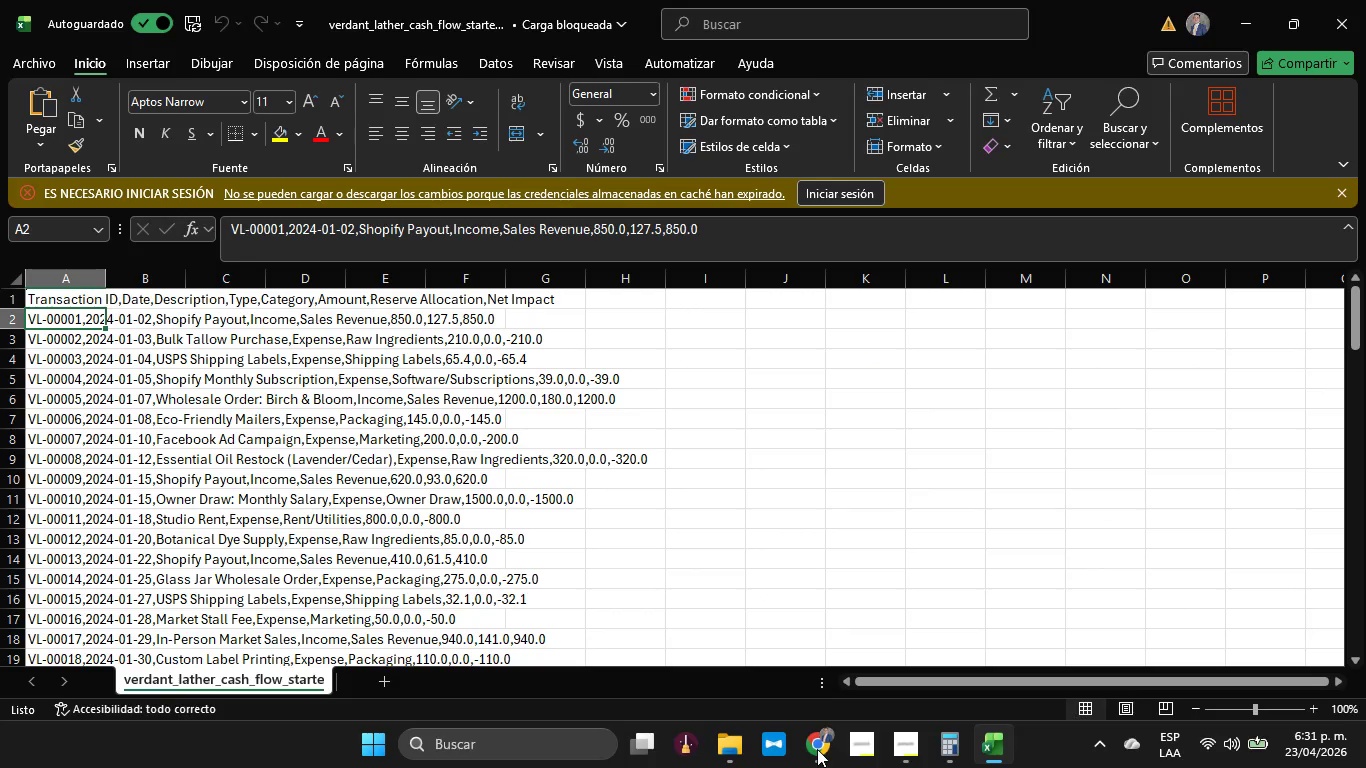 
left_click([817, 749])
 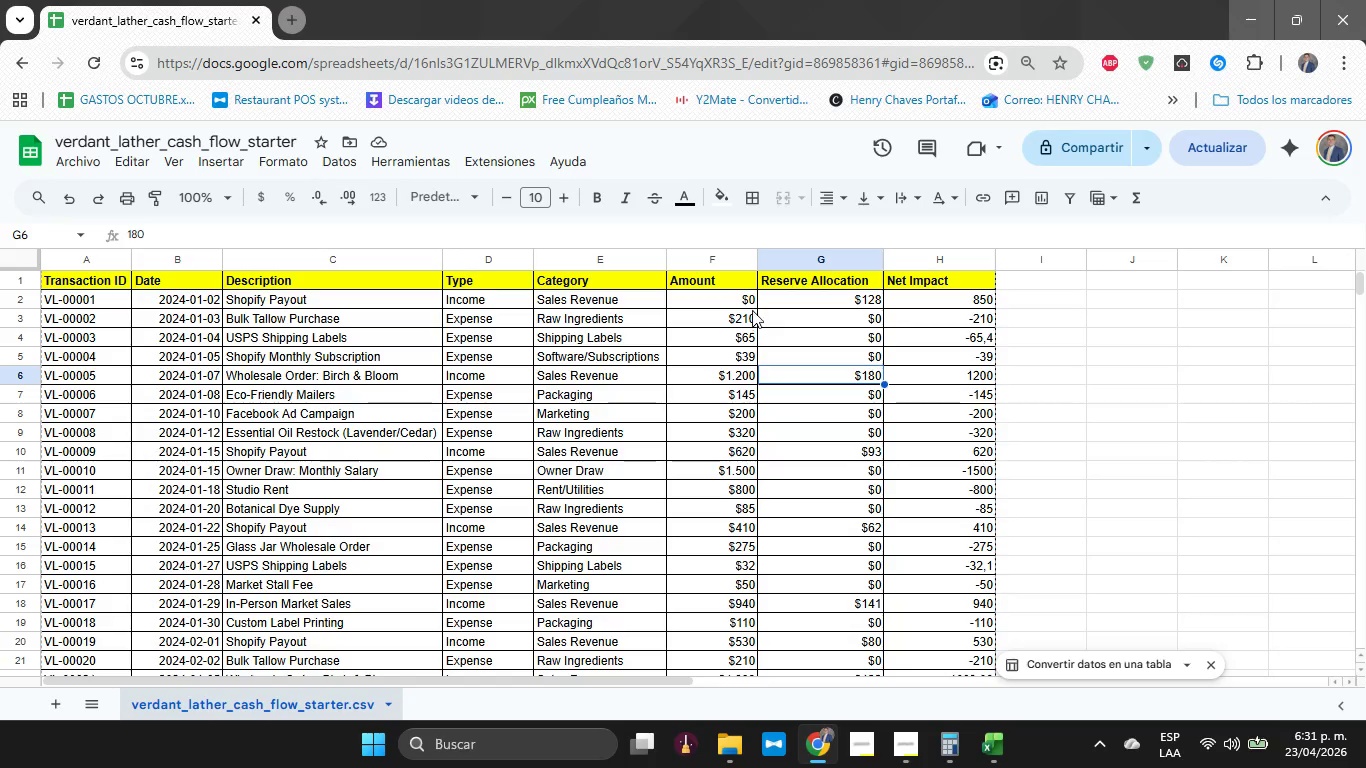 
left_click([750, 308])
 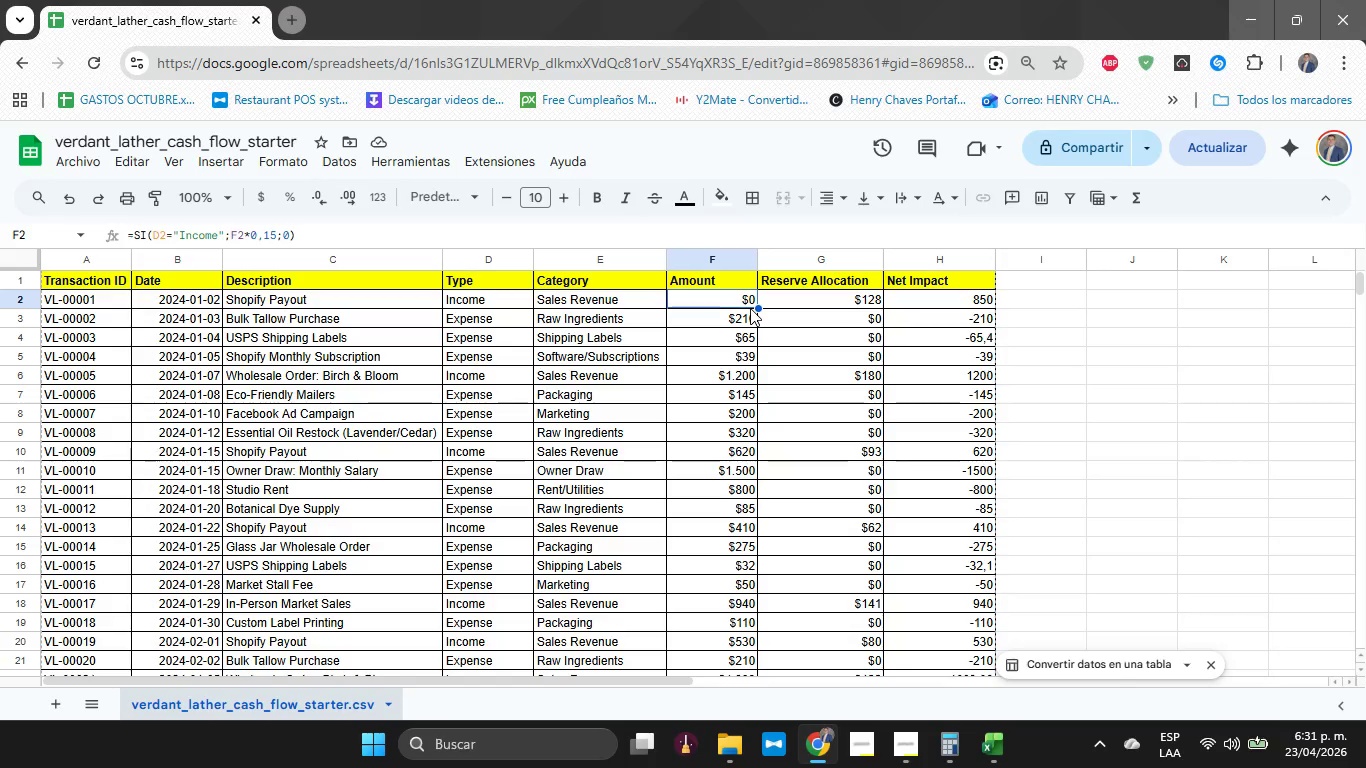 
type(850)
 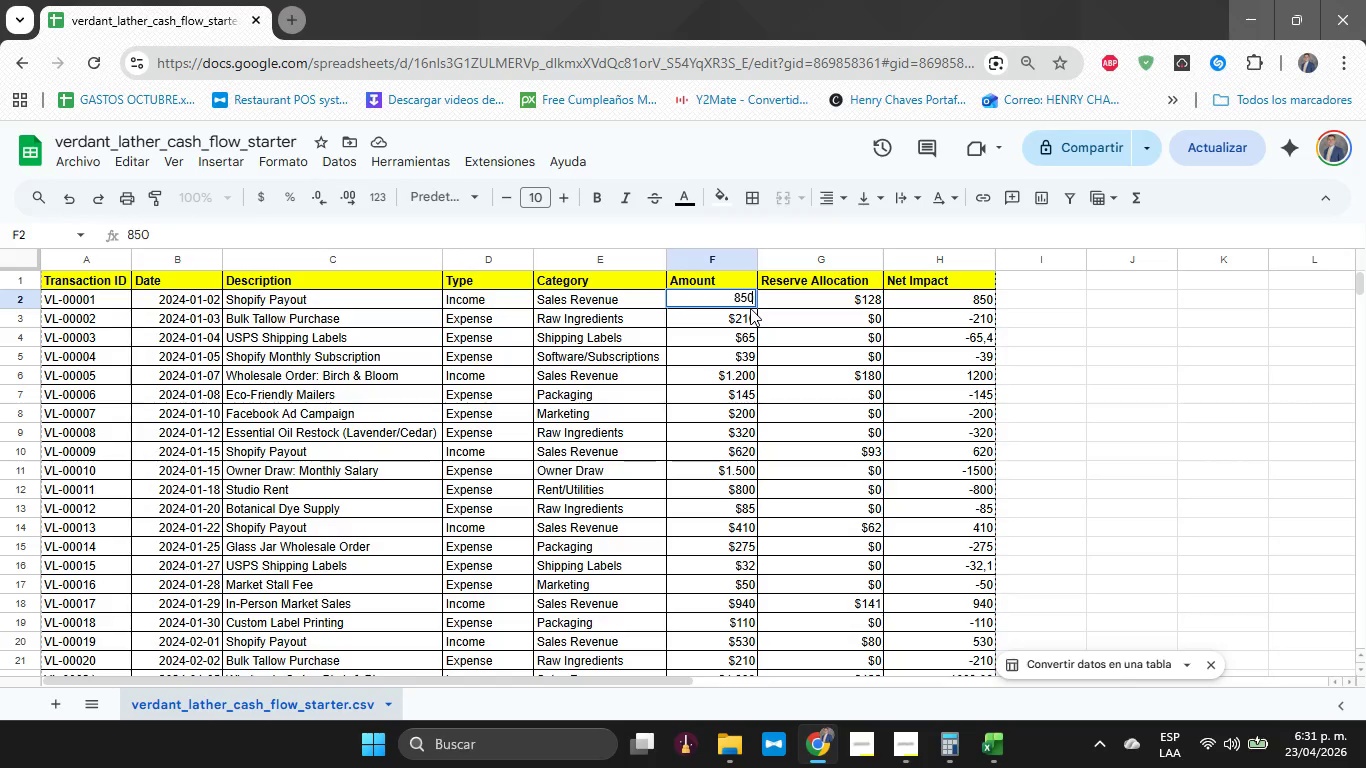 
key(Enter)
 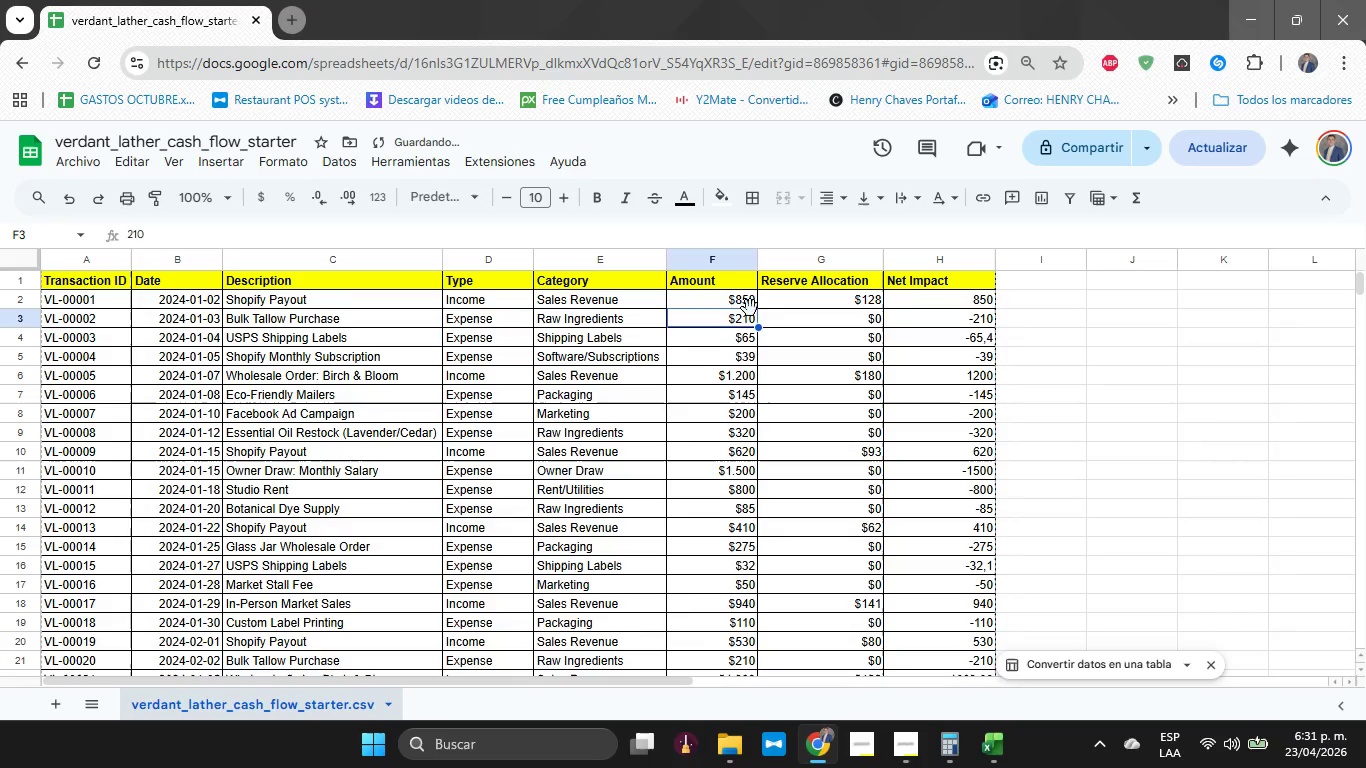 
key(ArrowUp)
 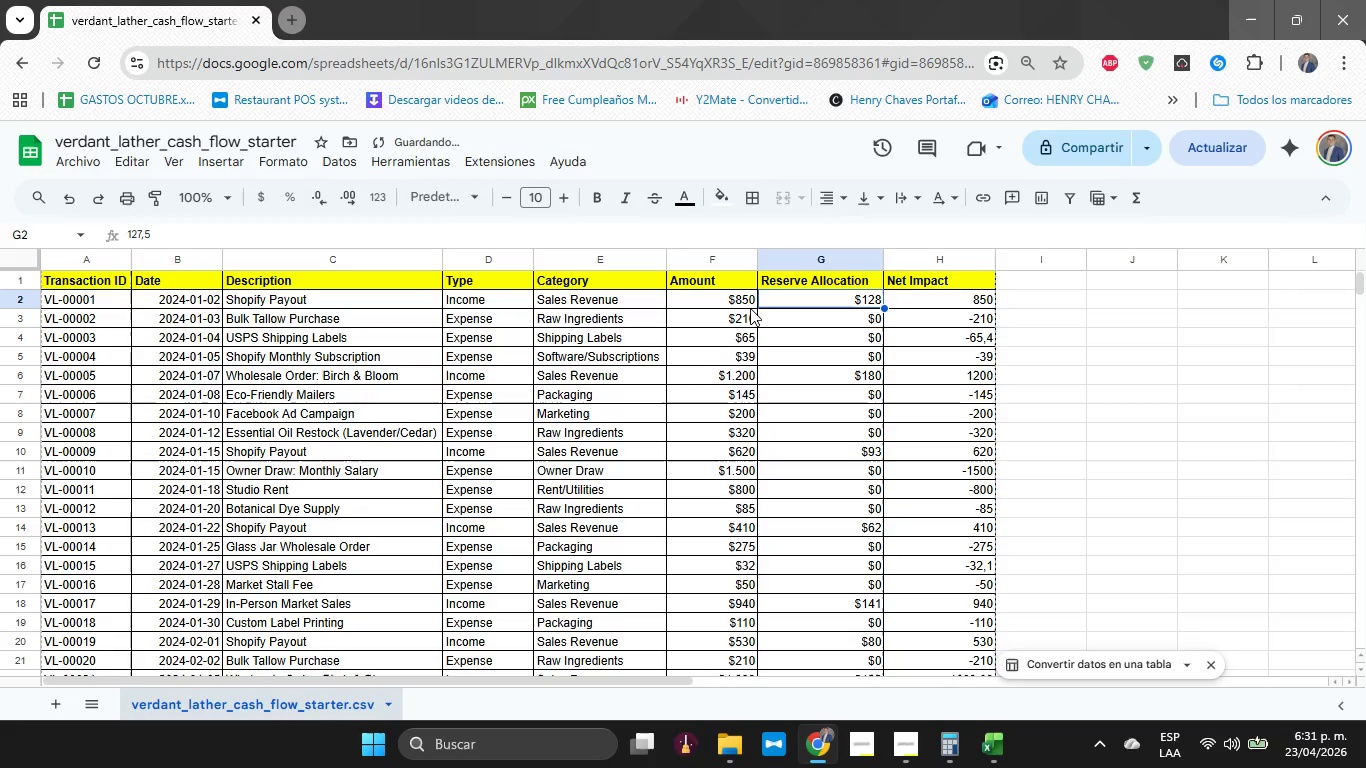 
key(ArrowRight)
 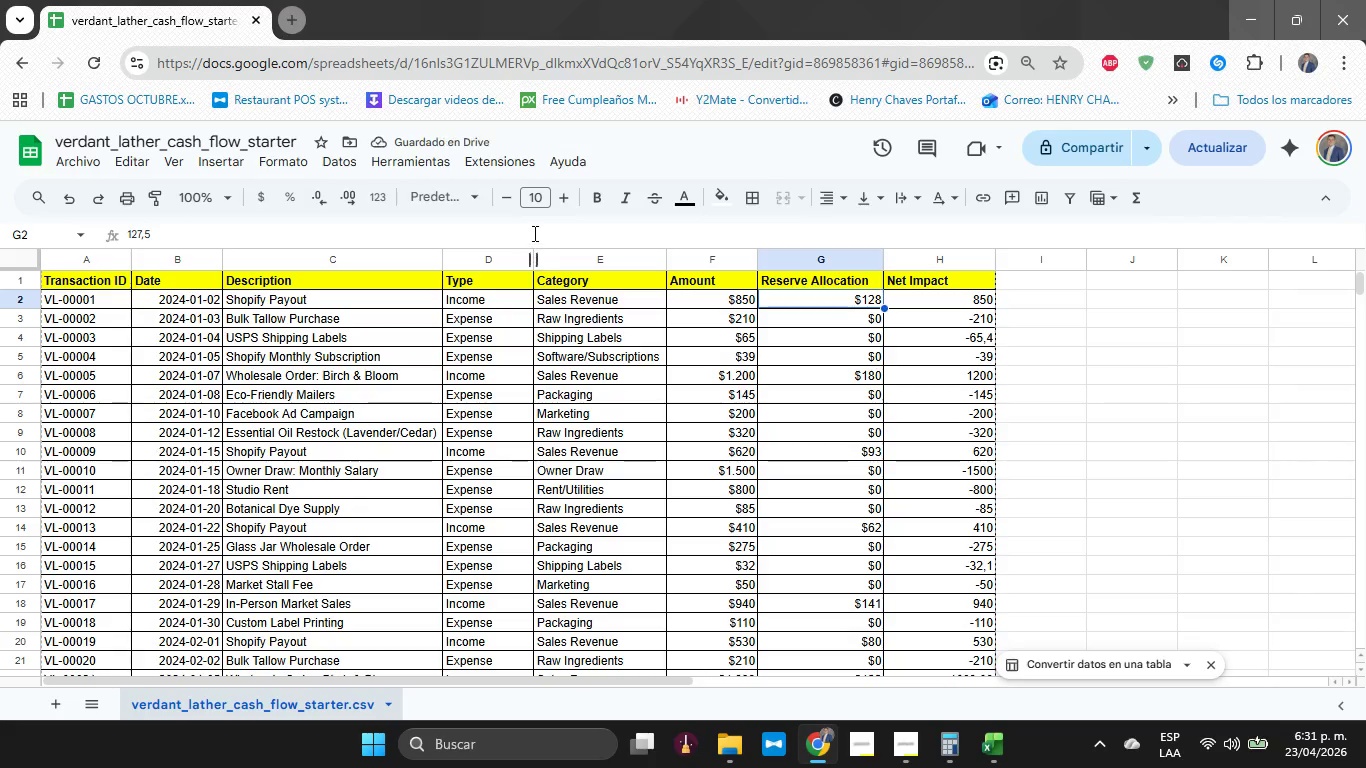 
double_click([532, 233])
 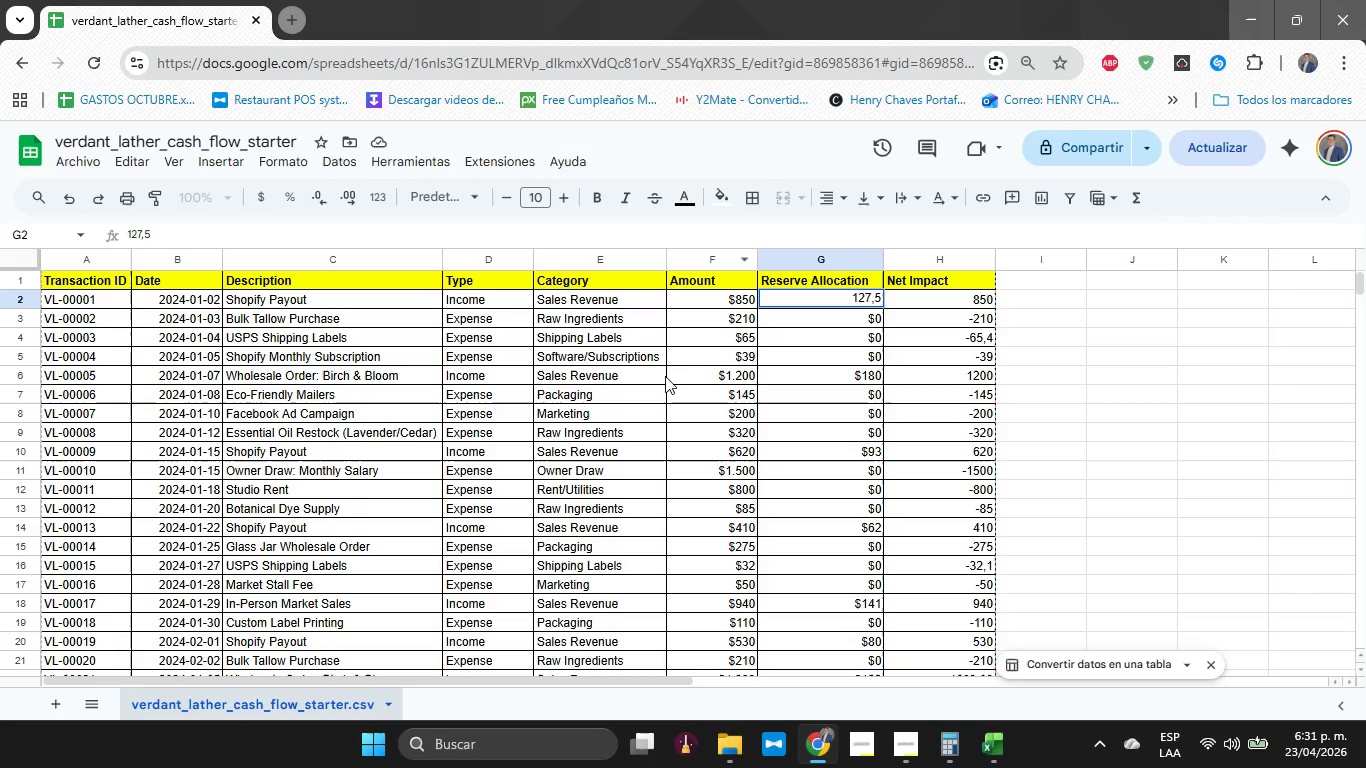 
left_click([821, 266])
 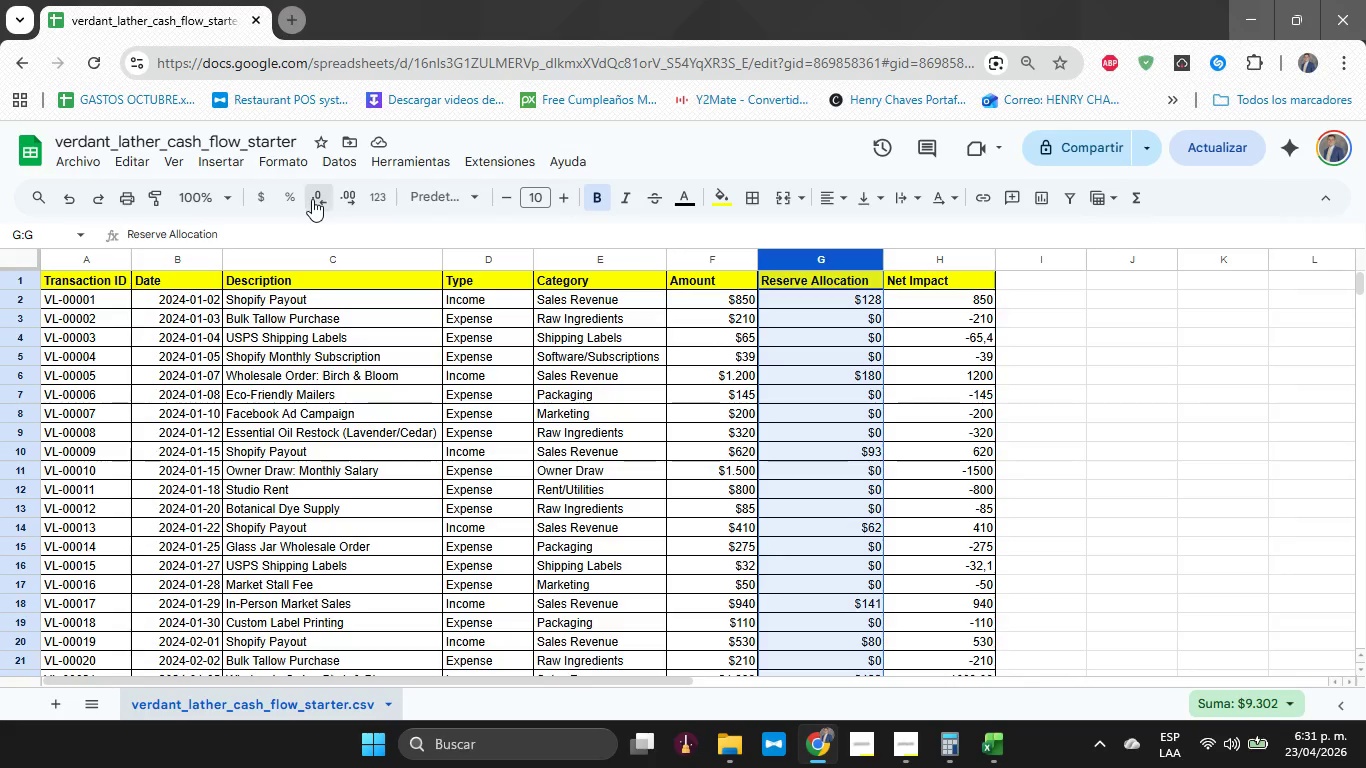 
double_click([312, 199])
 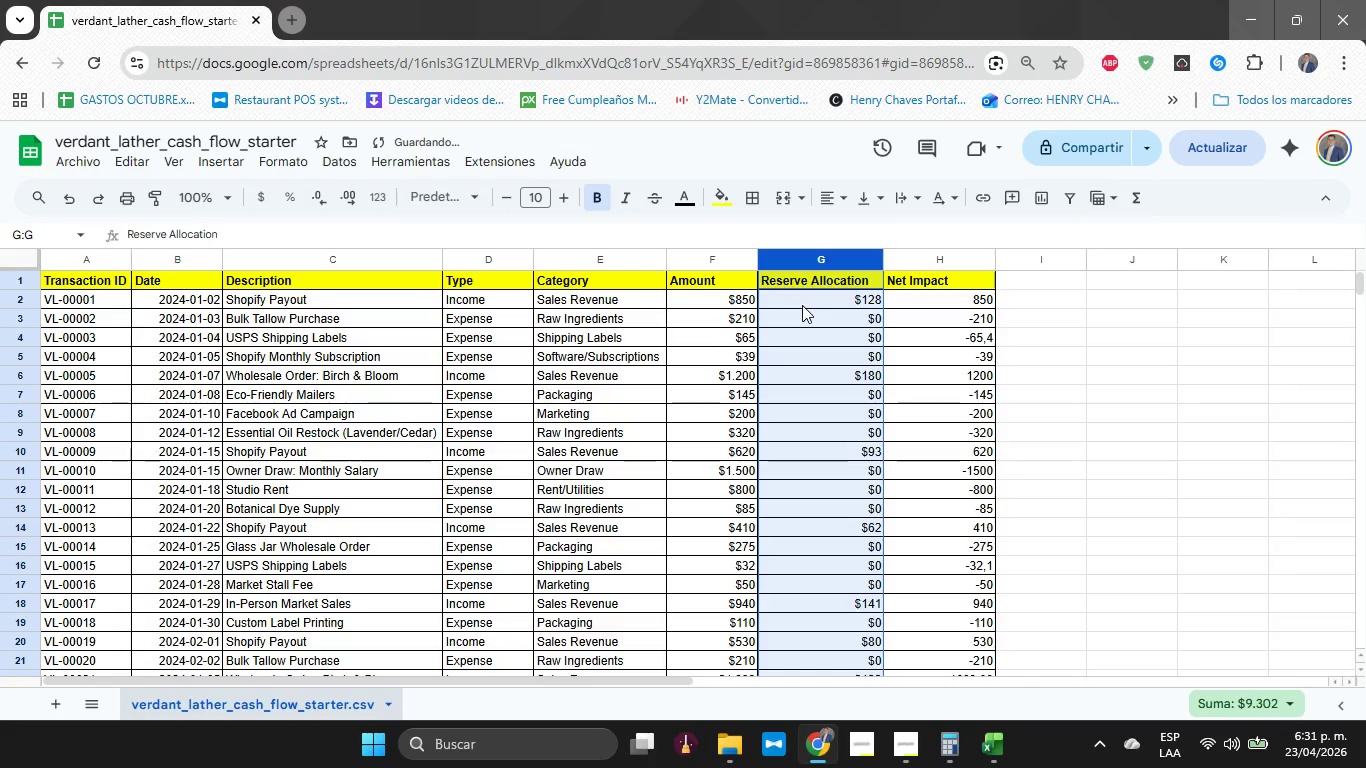 
left_click([802, 305])
 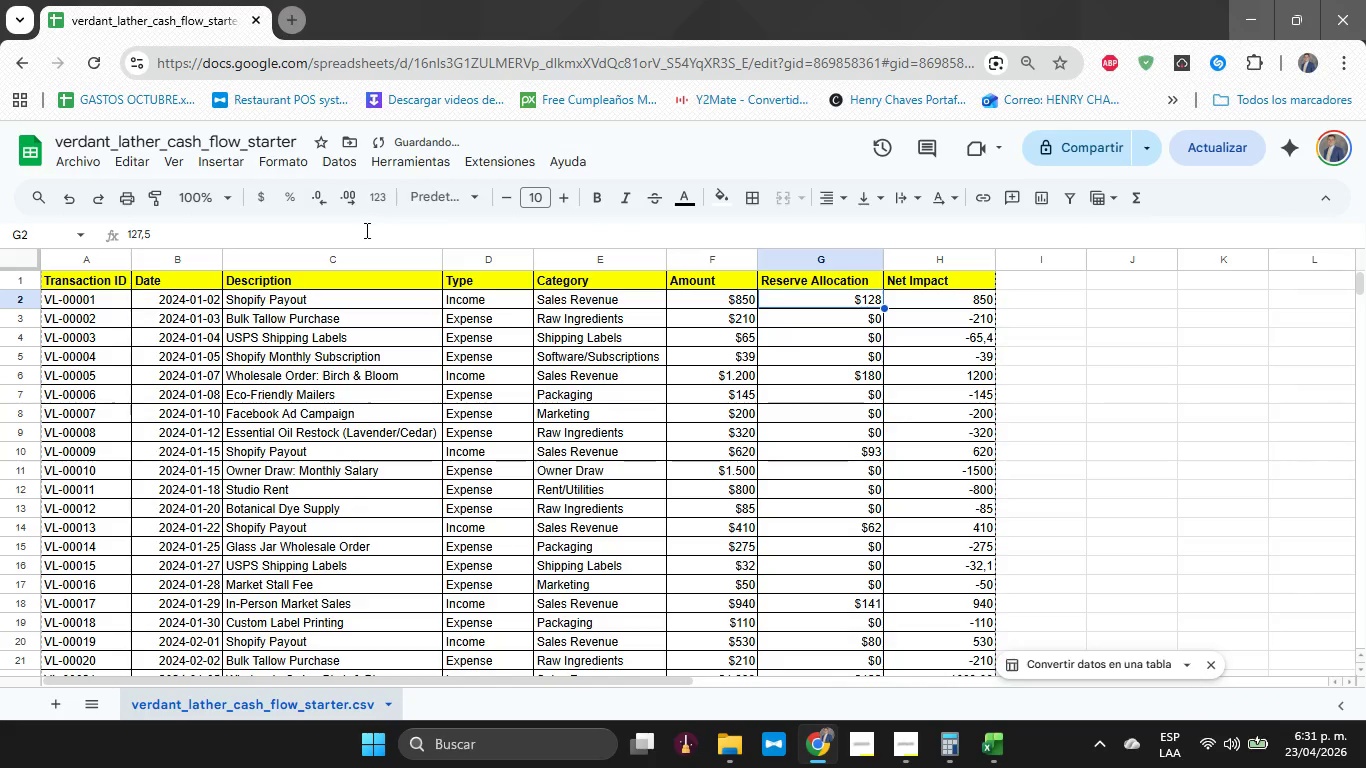 
double_click([364, 233])
 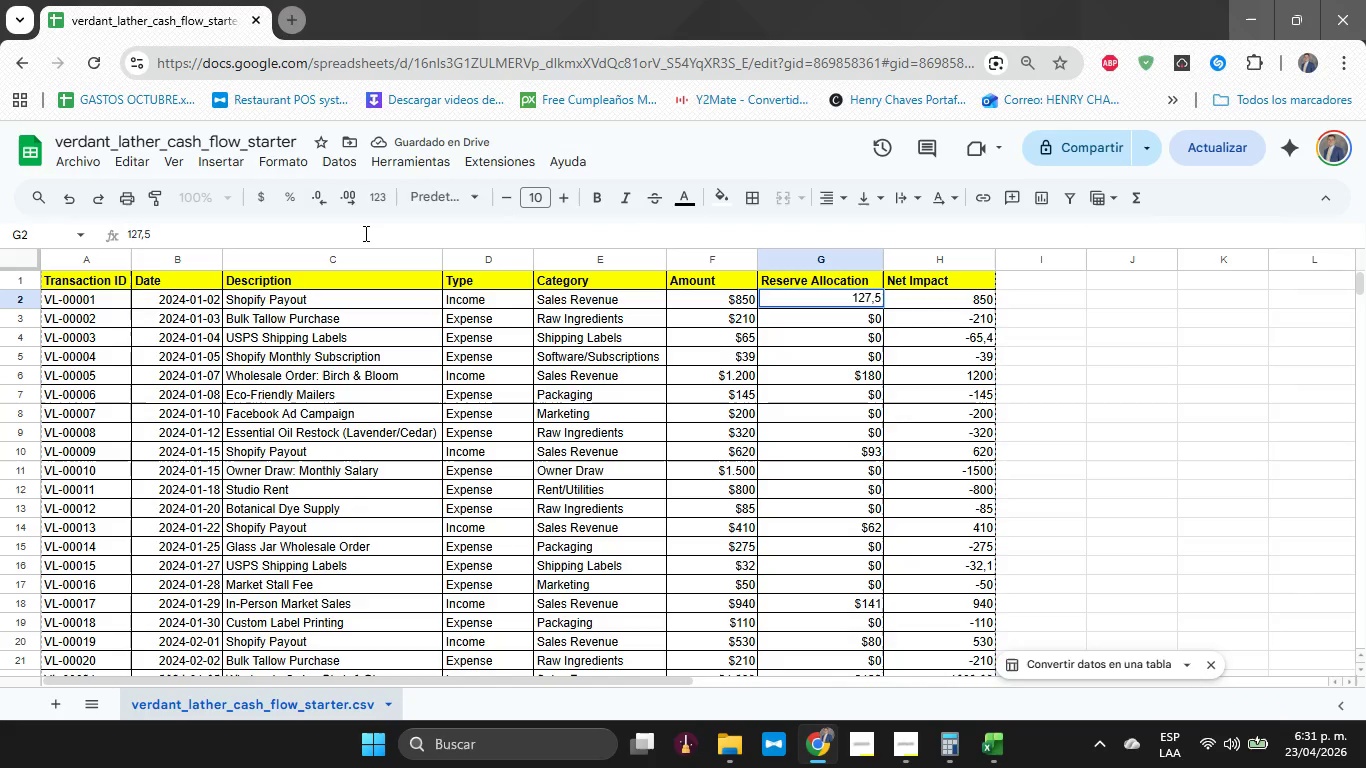 
double_click([364, 233])
 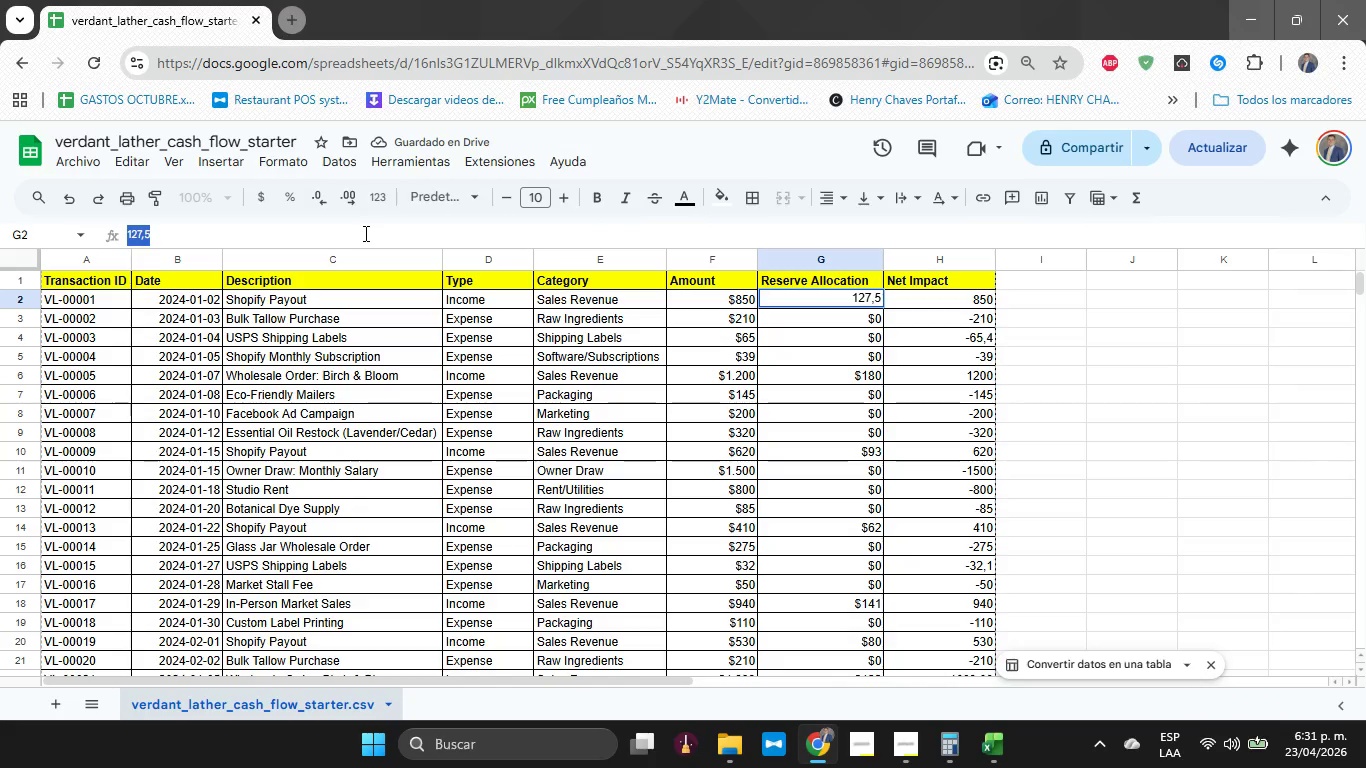 
triple_click([364, 233])
 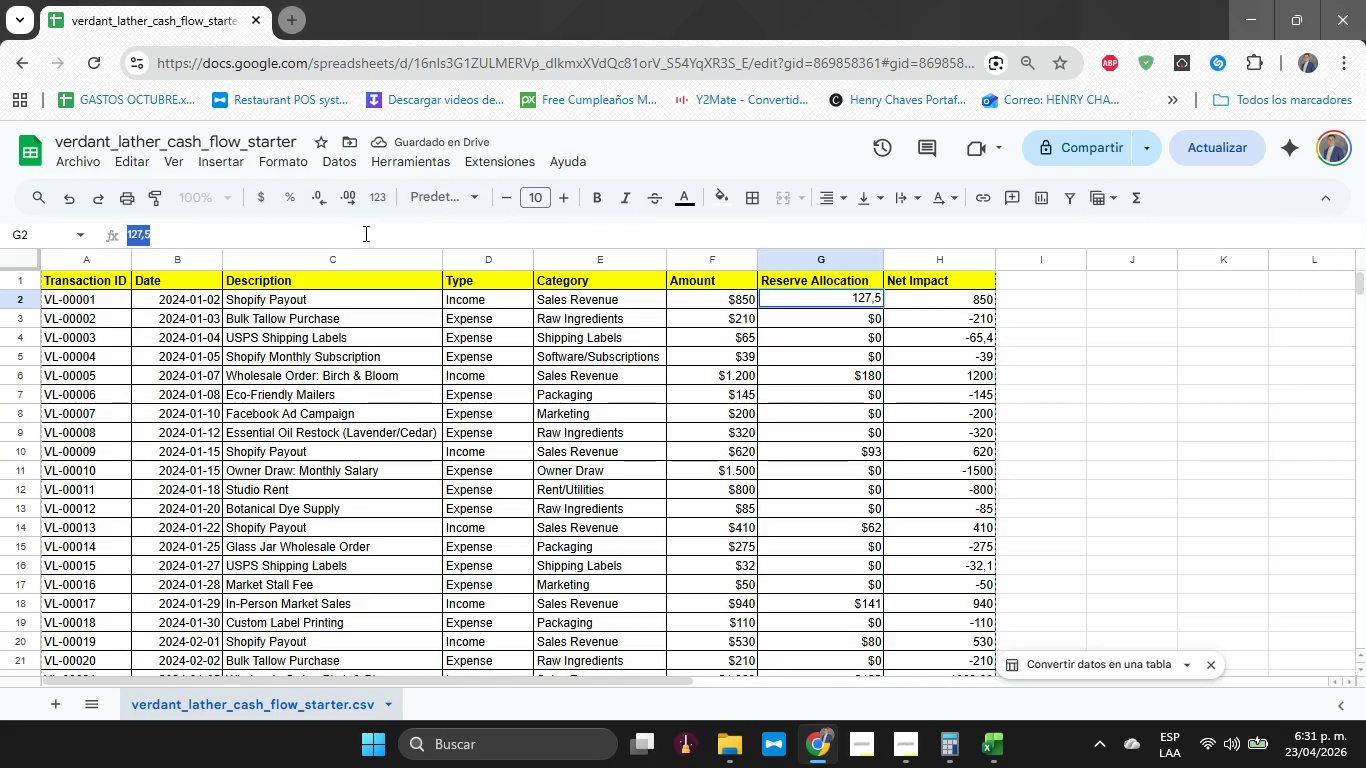 
key(Control+V)
 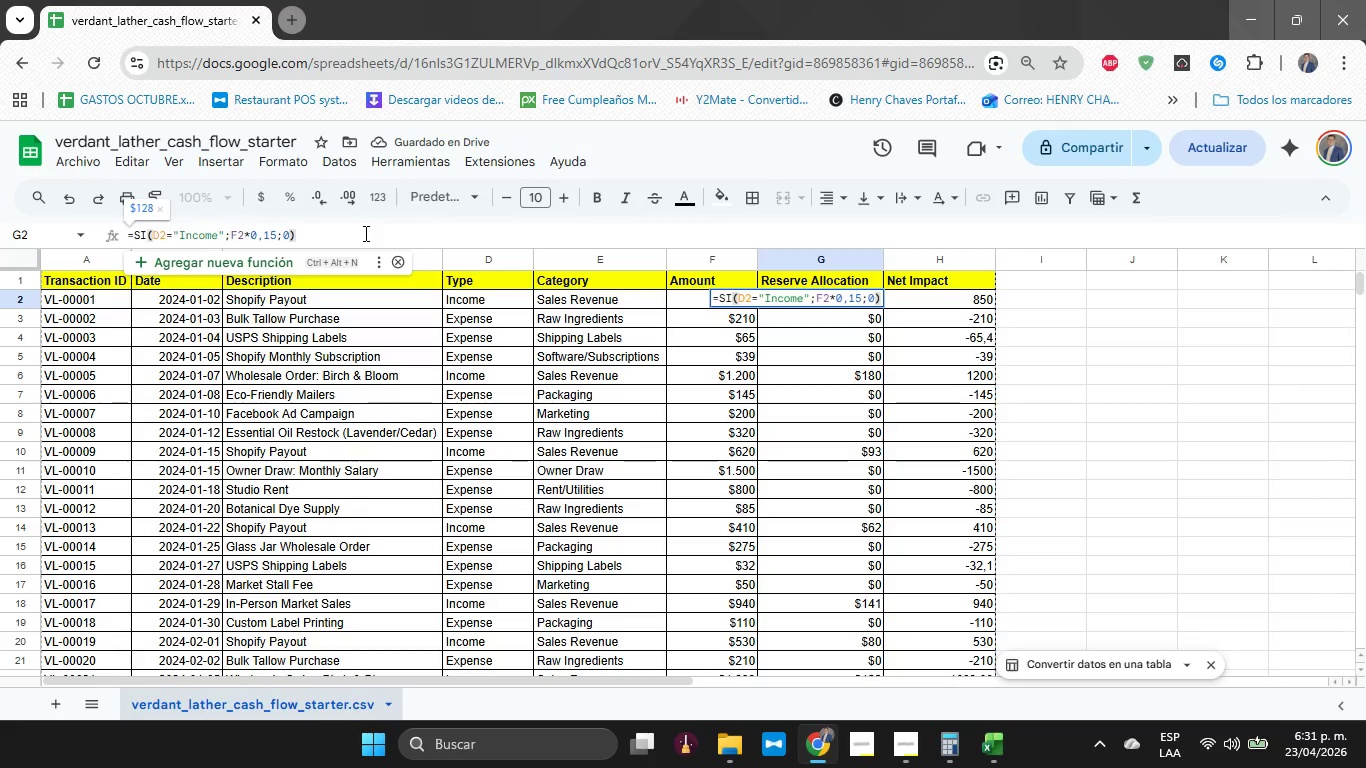 
key(Enter)
 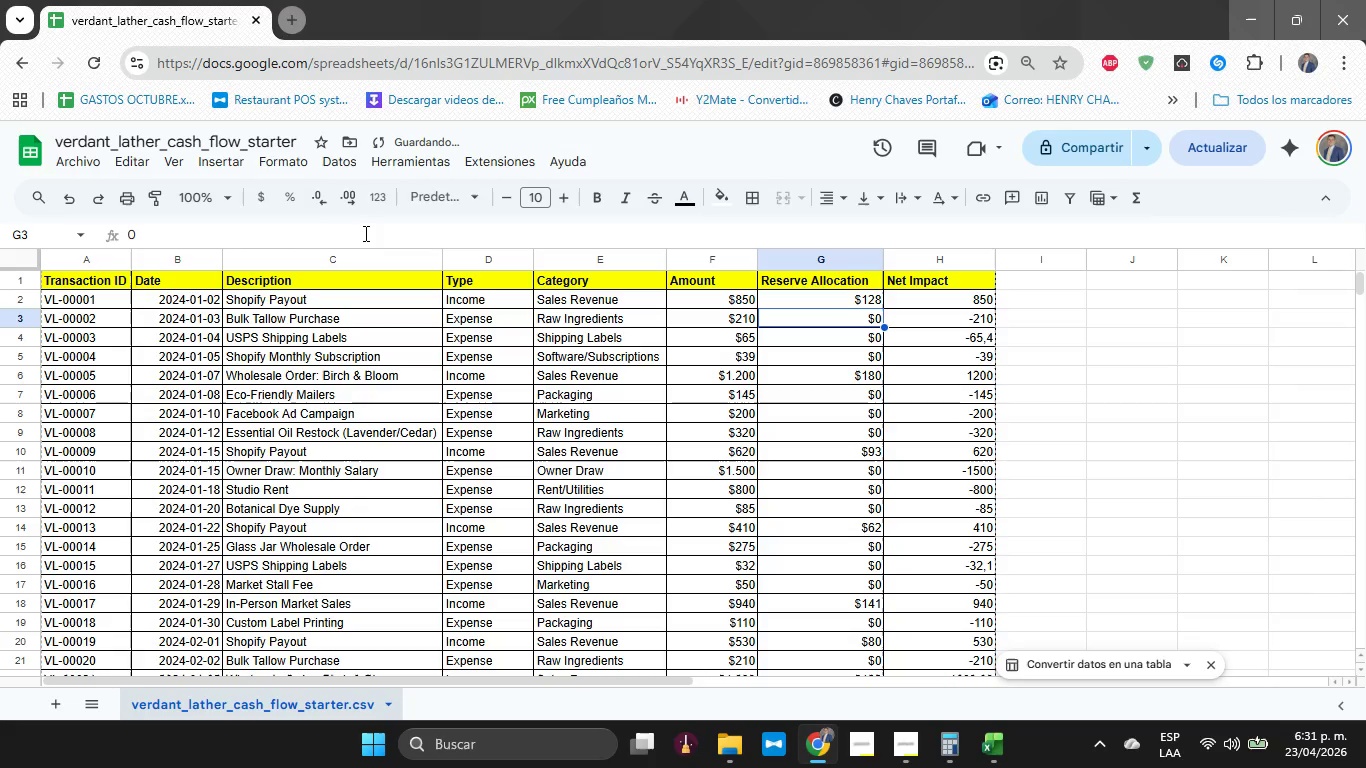 
key(ArrowUp)
 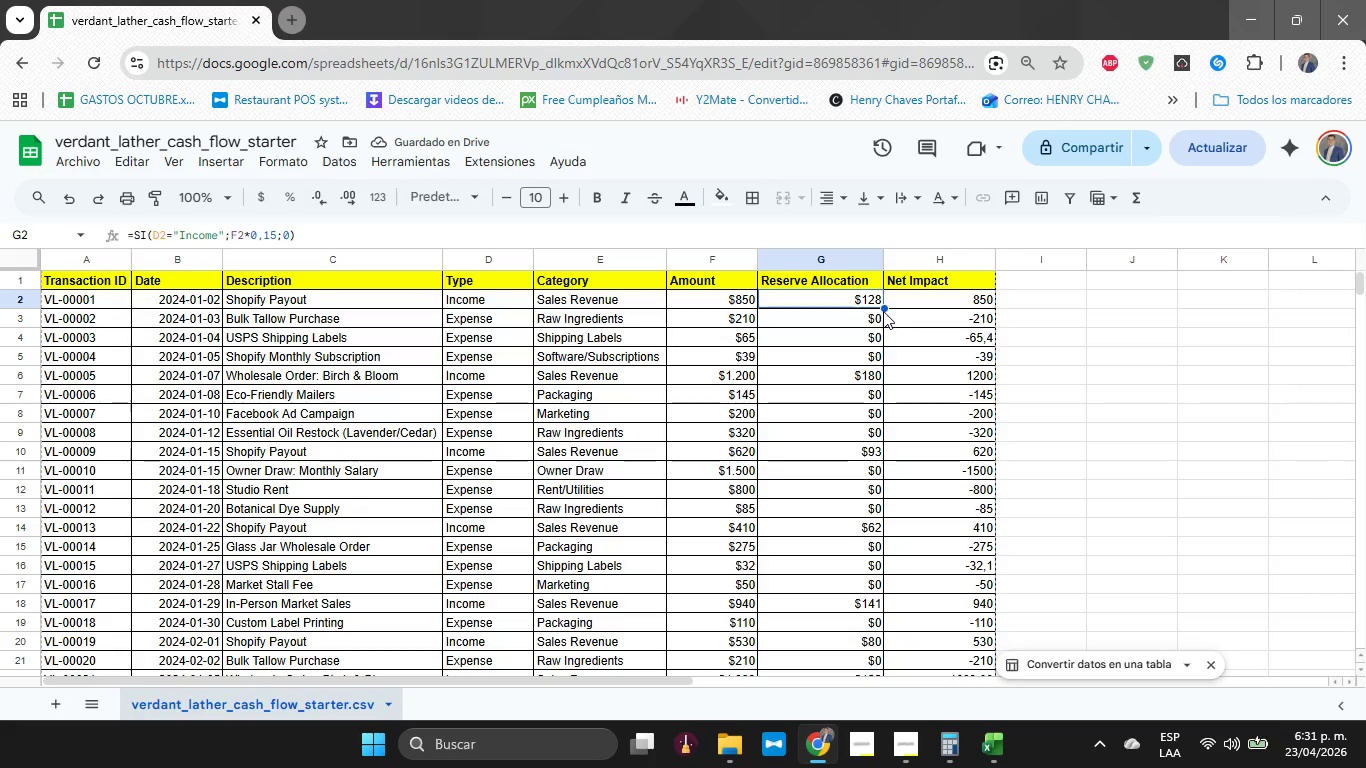 
left_click_drag(start_coordinate=[883, 310], to_coordinate=[872, 383])
 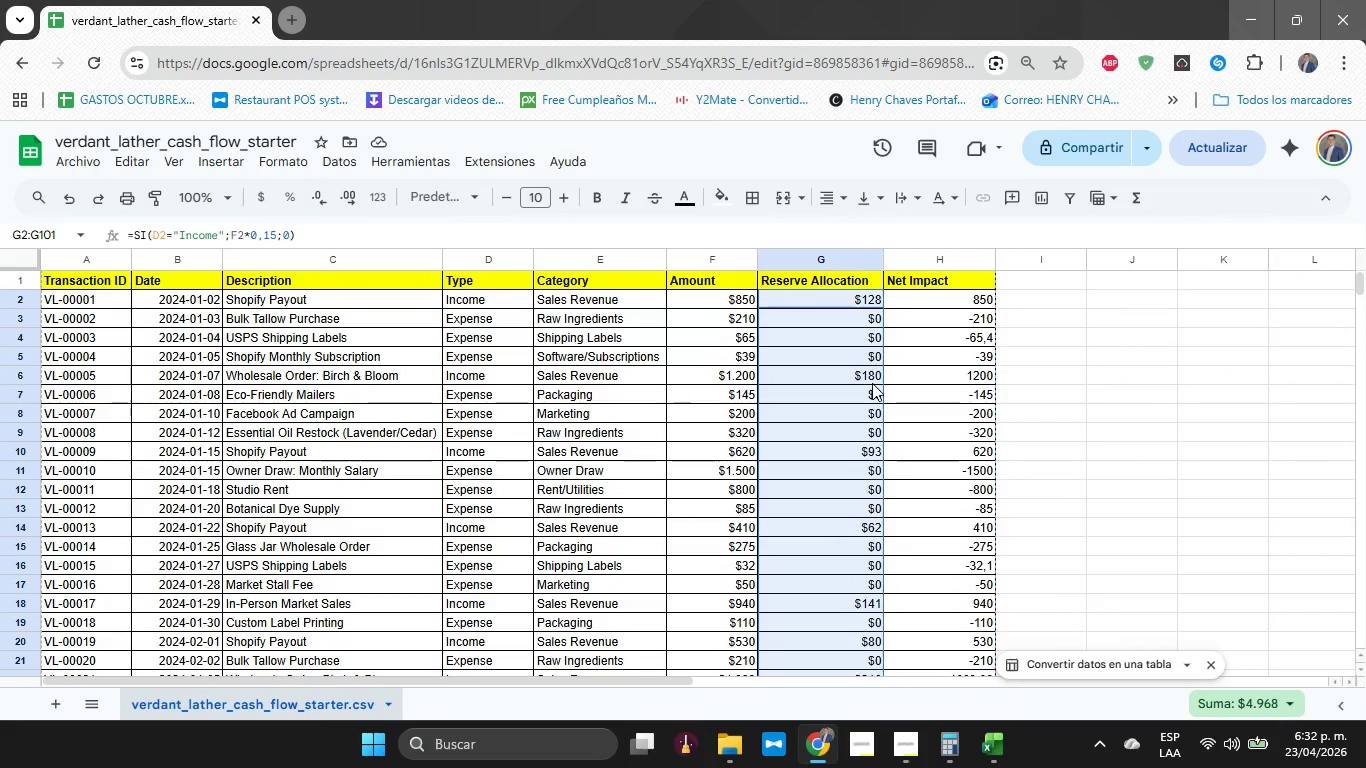 
wait(14.0)
 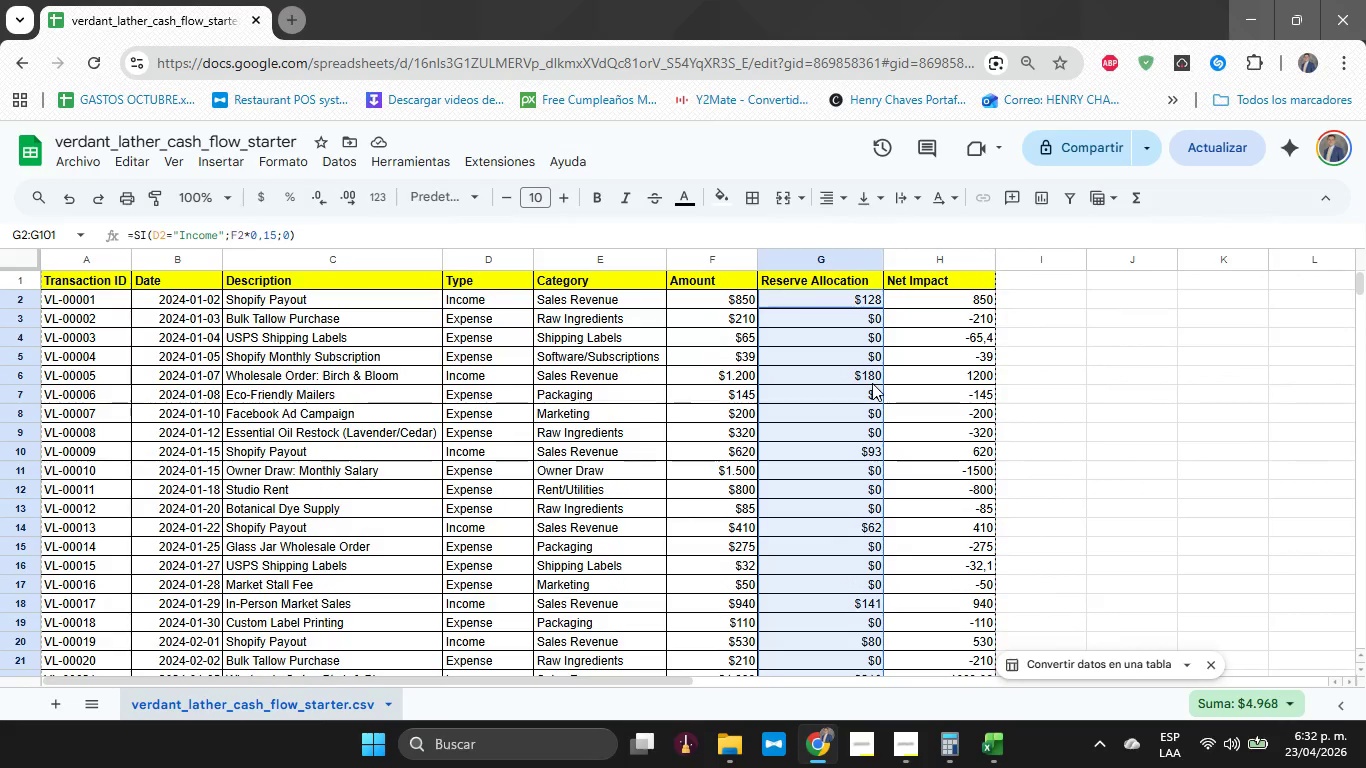 
key(ArrowDown)
 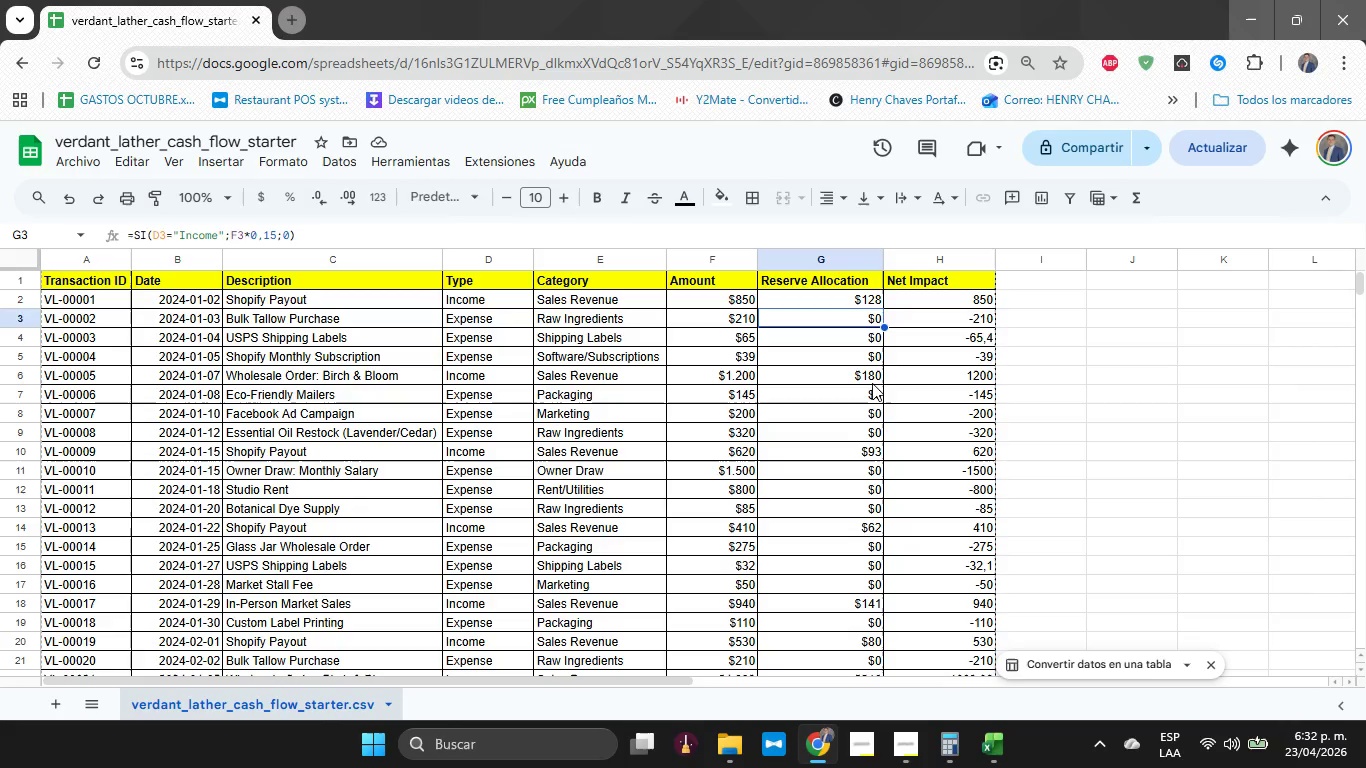 
key(ArrowUp)
 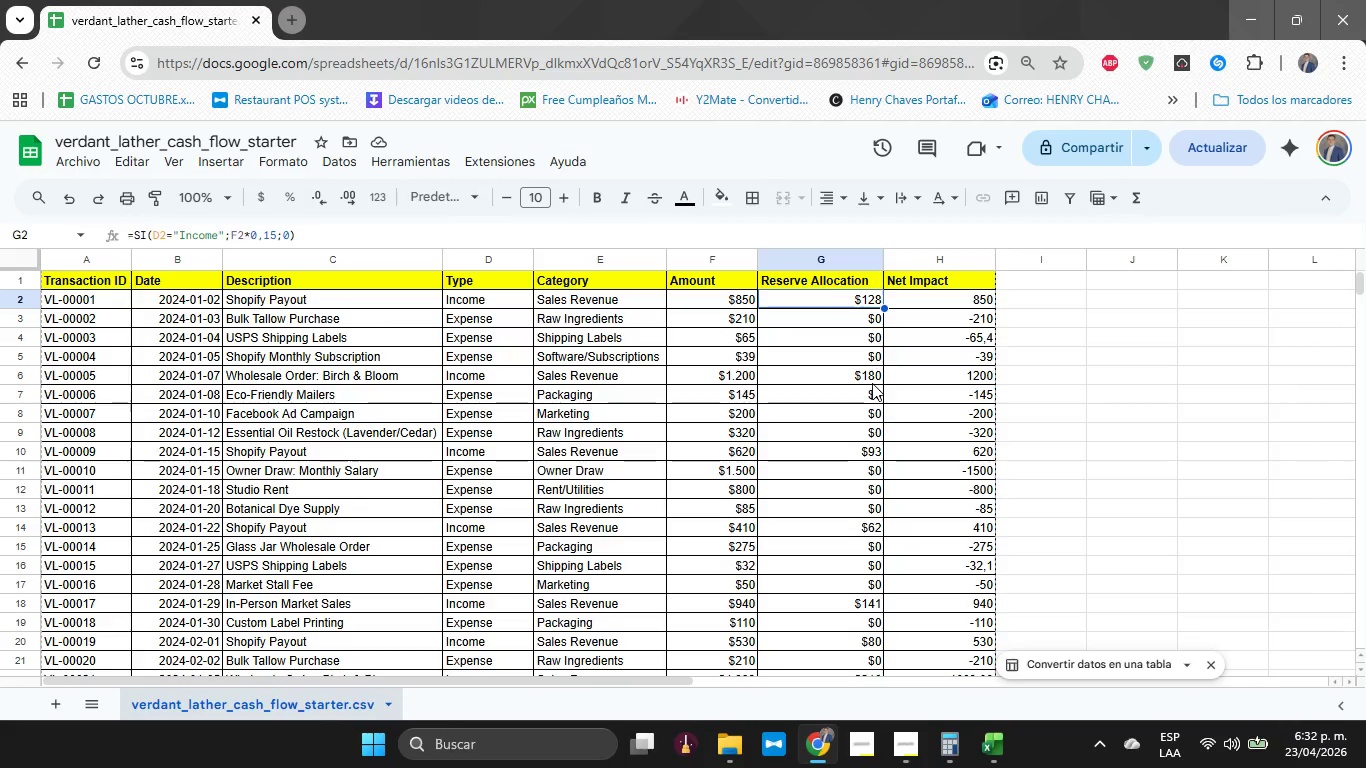 
wait(17.81)
 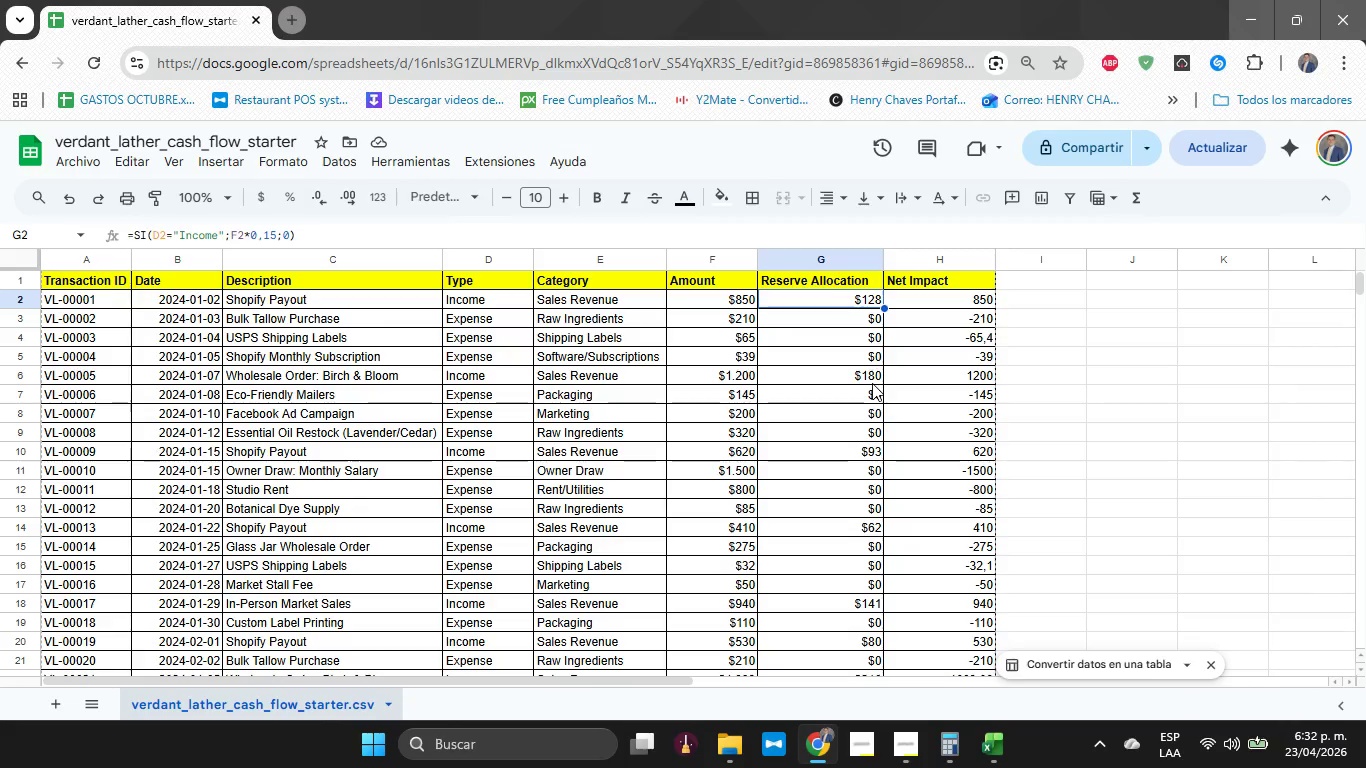 
key(ArrowDown)
 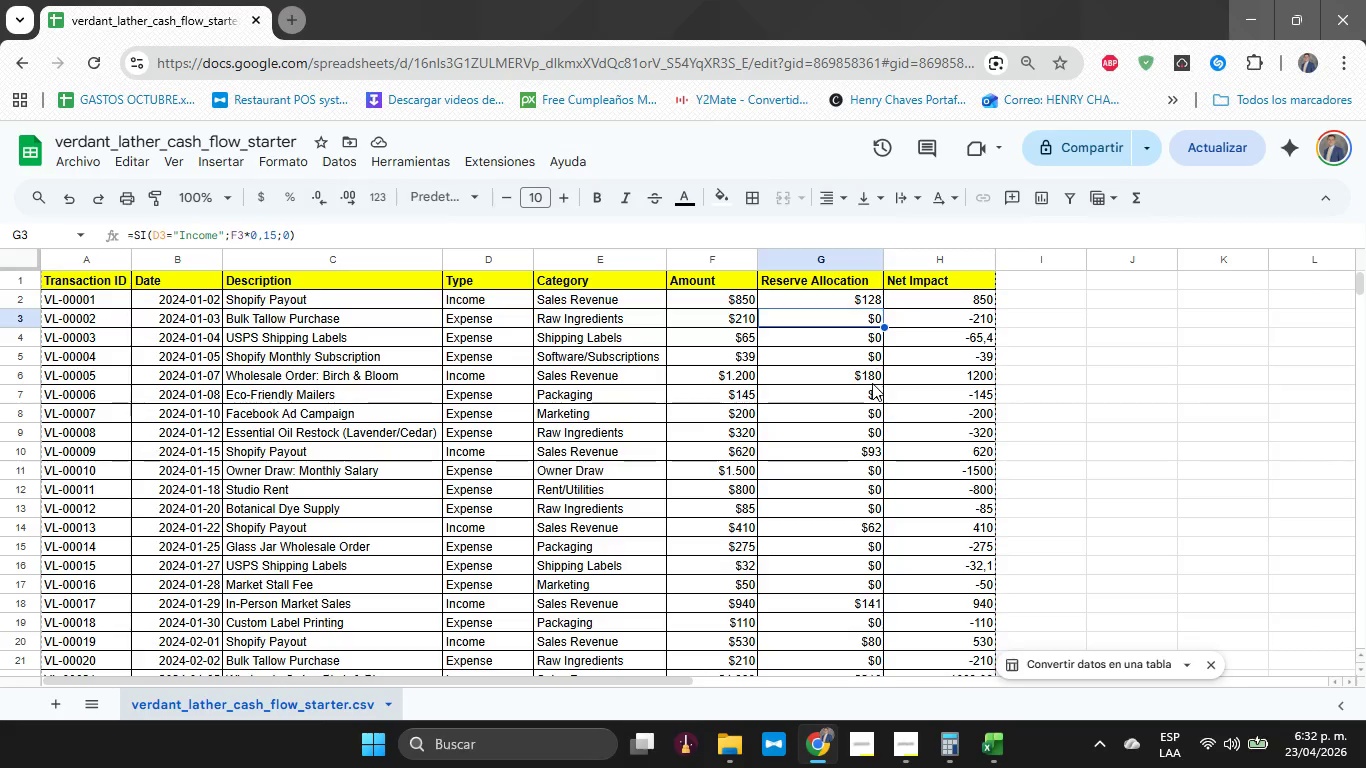 
key(ArrowUp)
 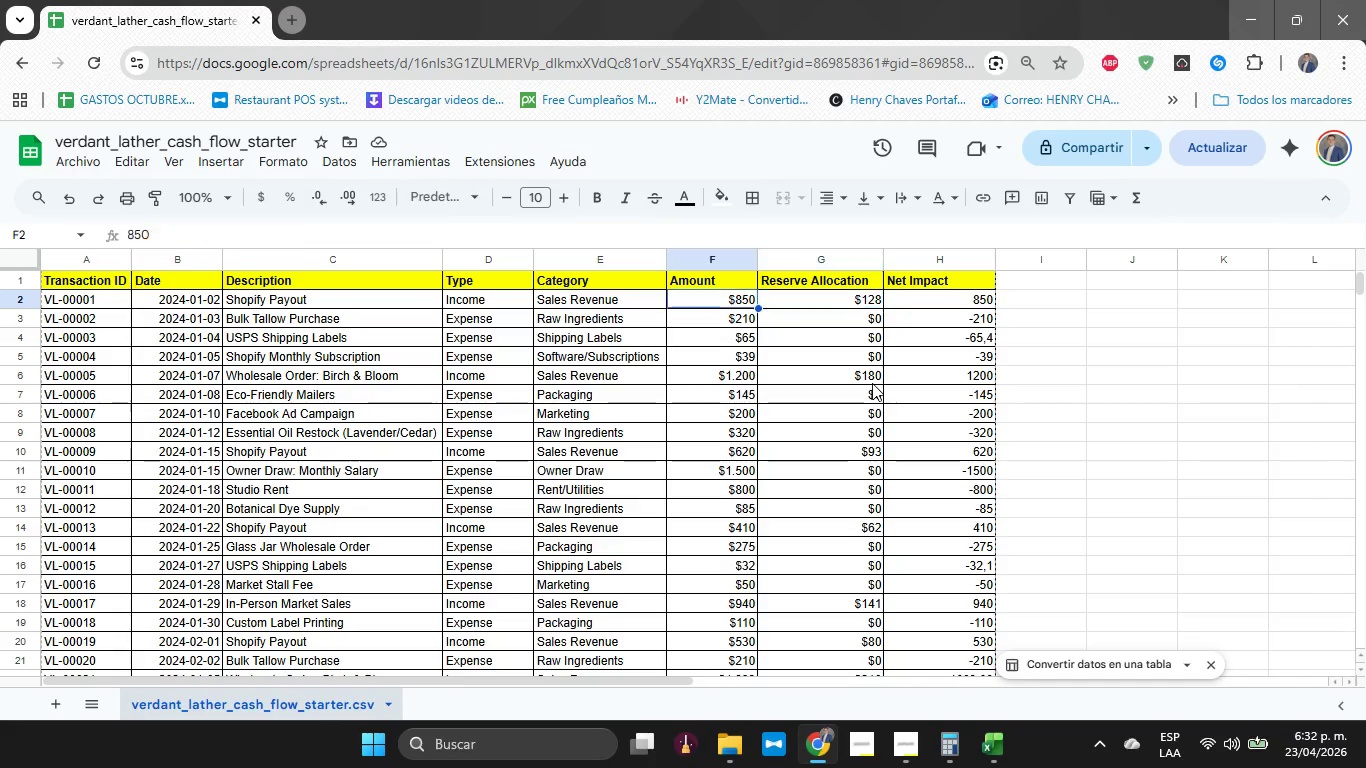 
key(ArrowLeft)
 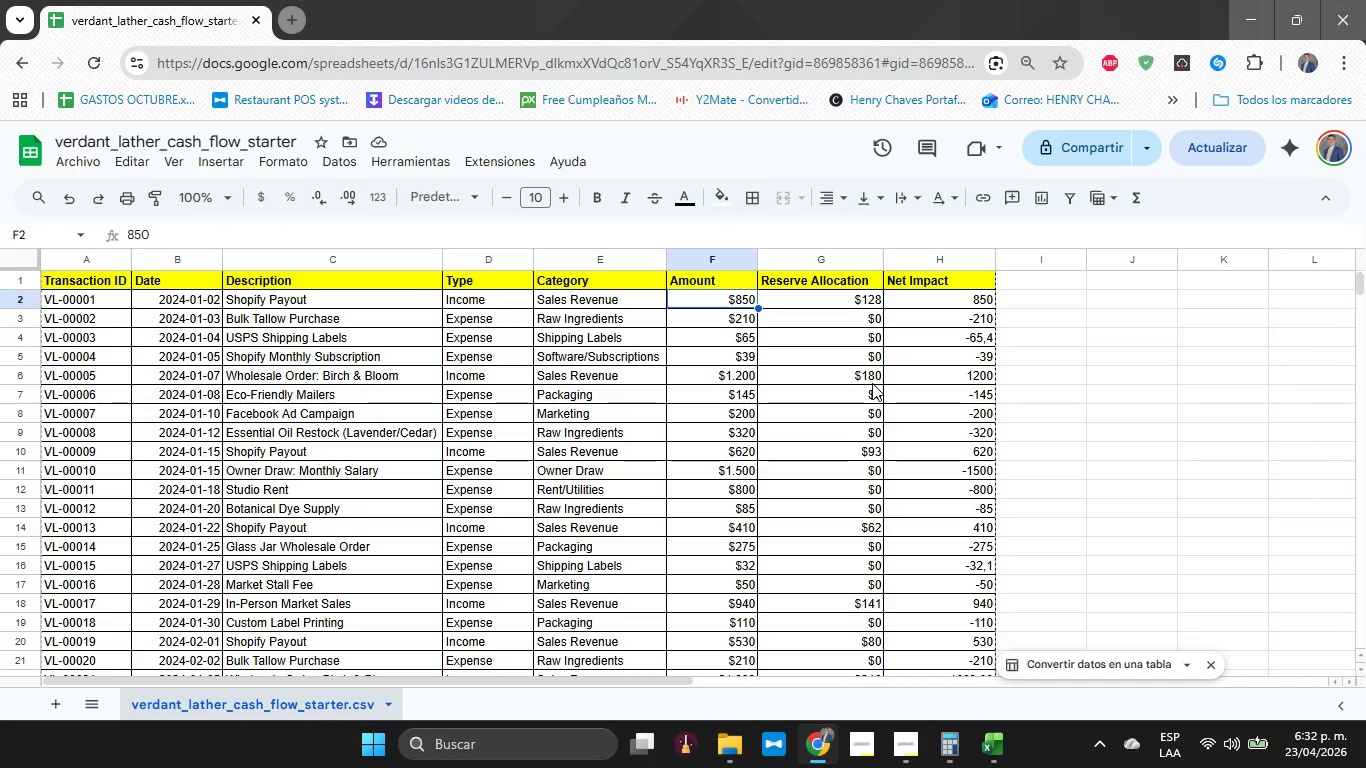 
wait(26.77)
 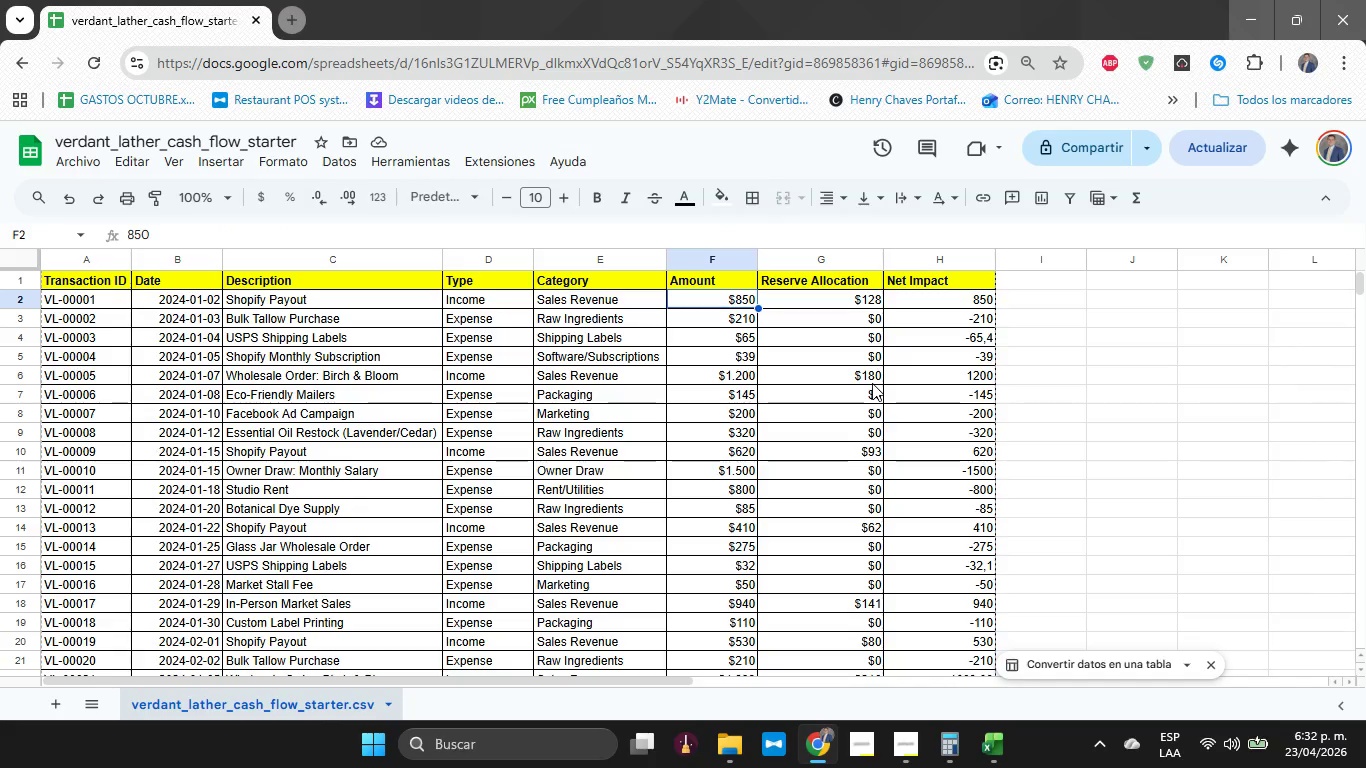 
key(ArrowRight)
 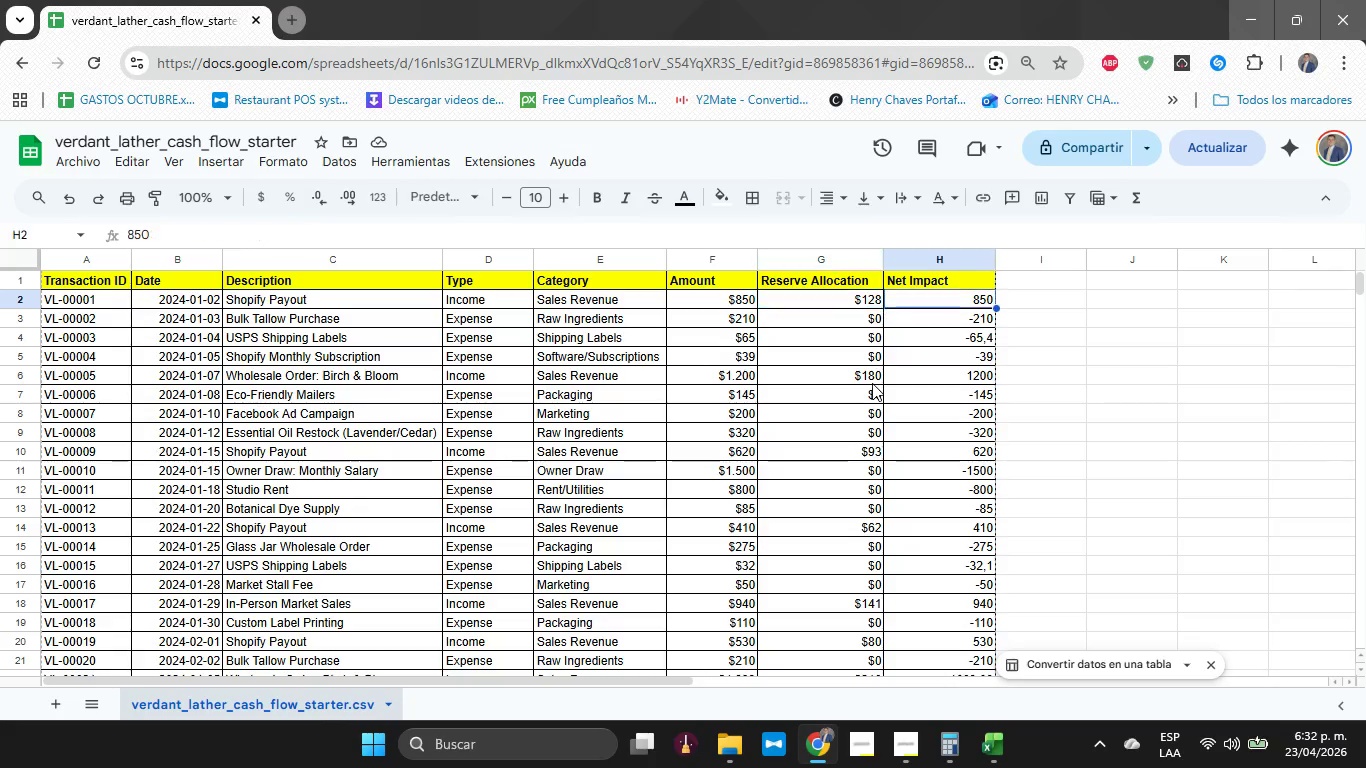 
key(ArrowRight)
 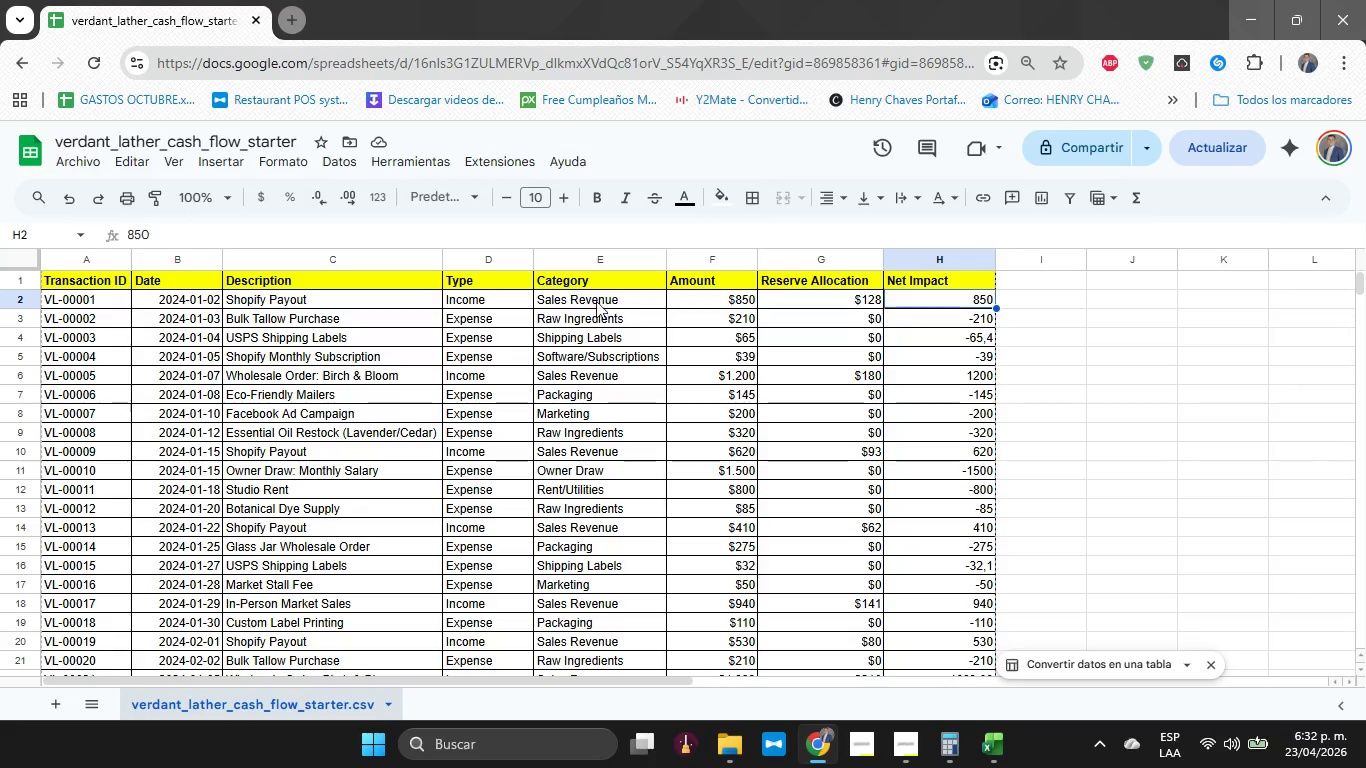 
double_click([435, 235])
 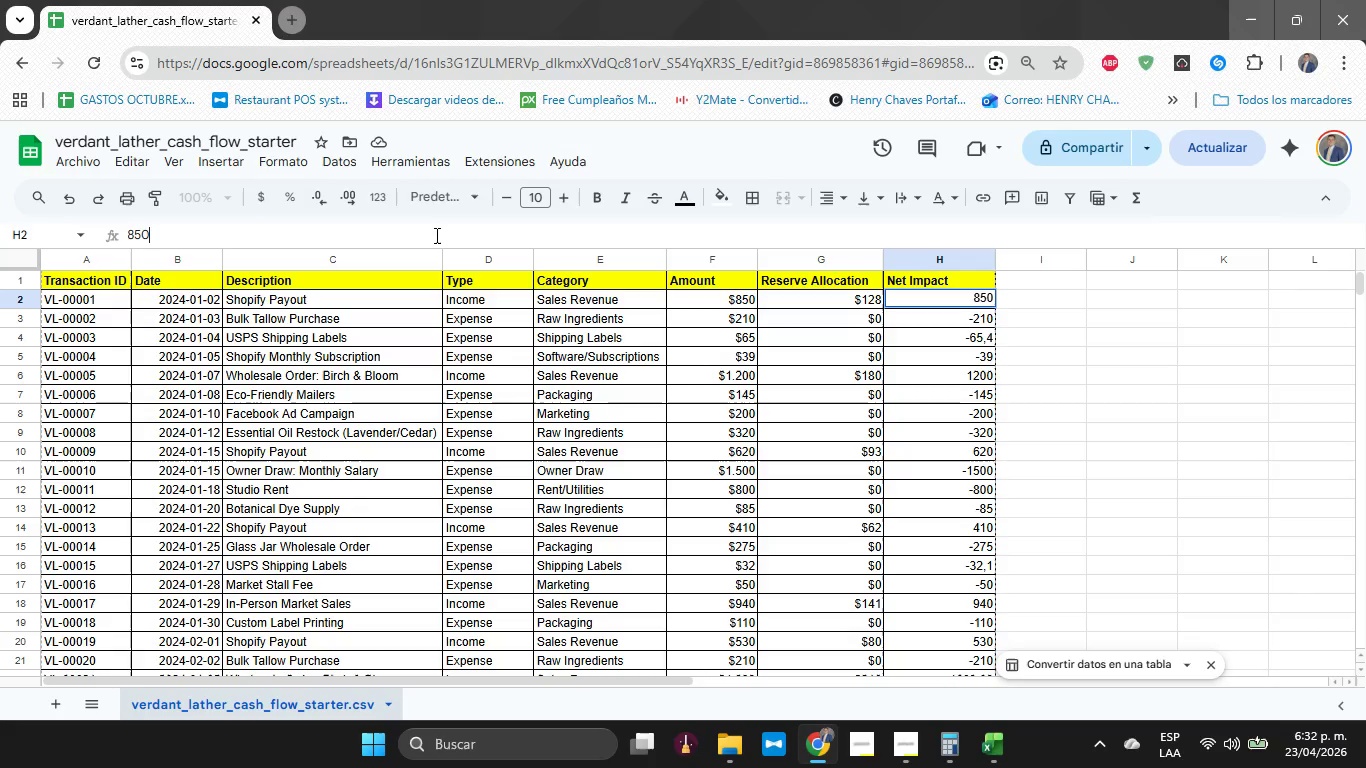 
double_click([435, 235])
 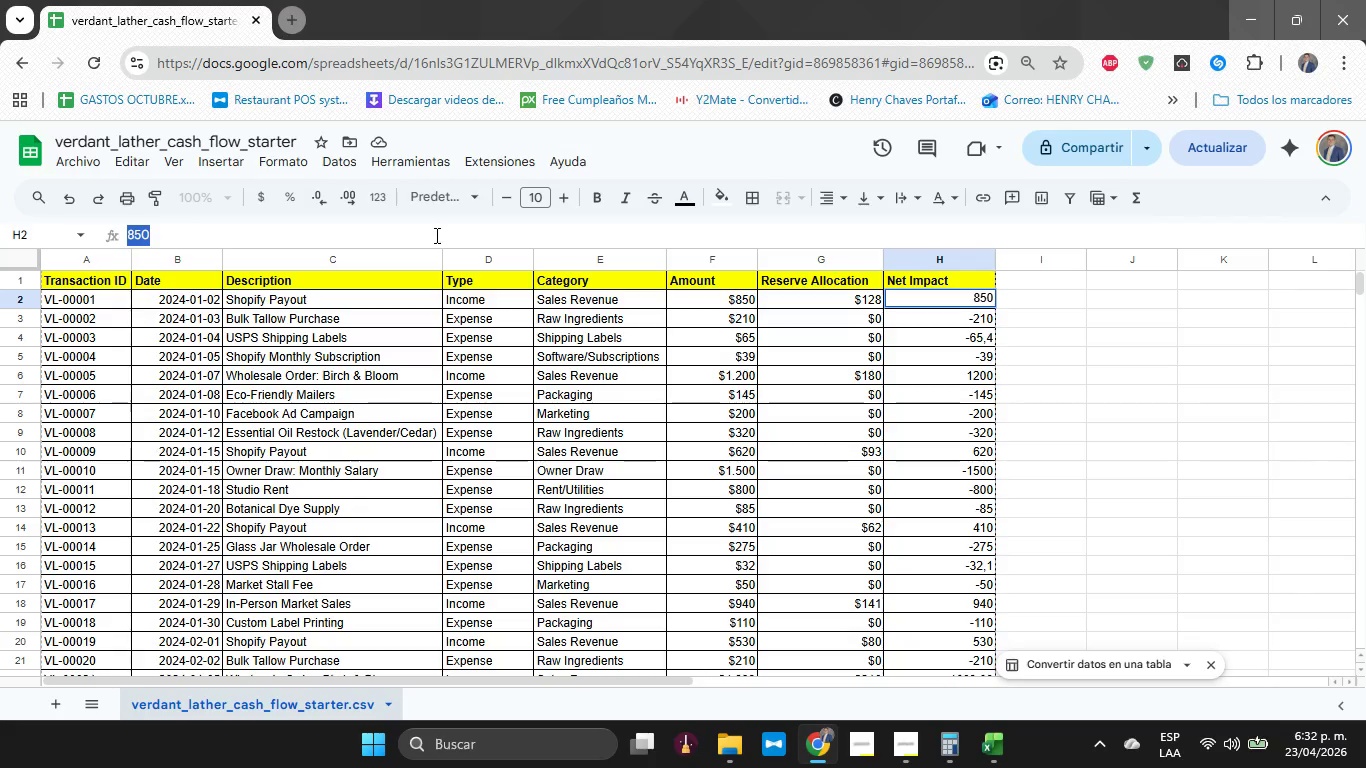 
triple_click([435, 235])
 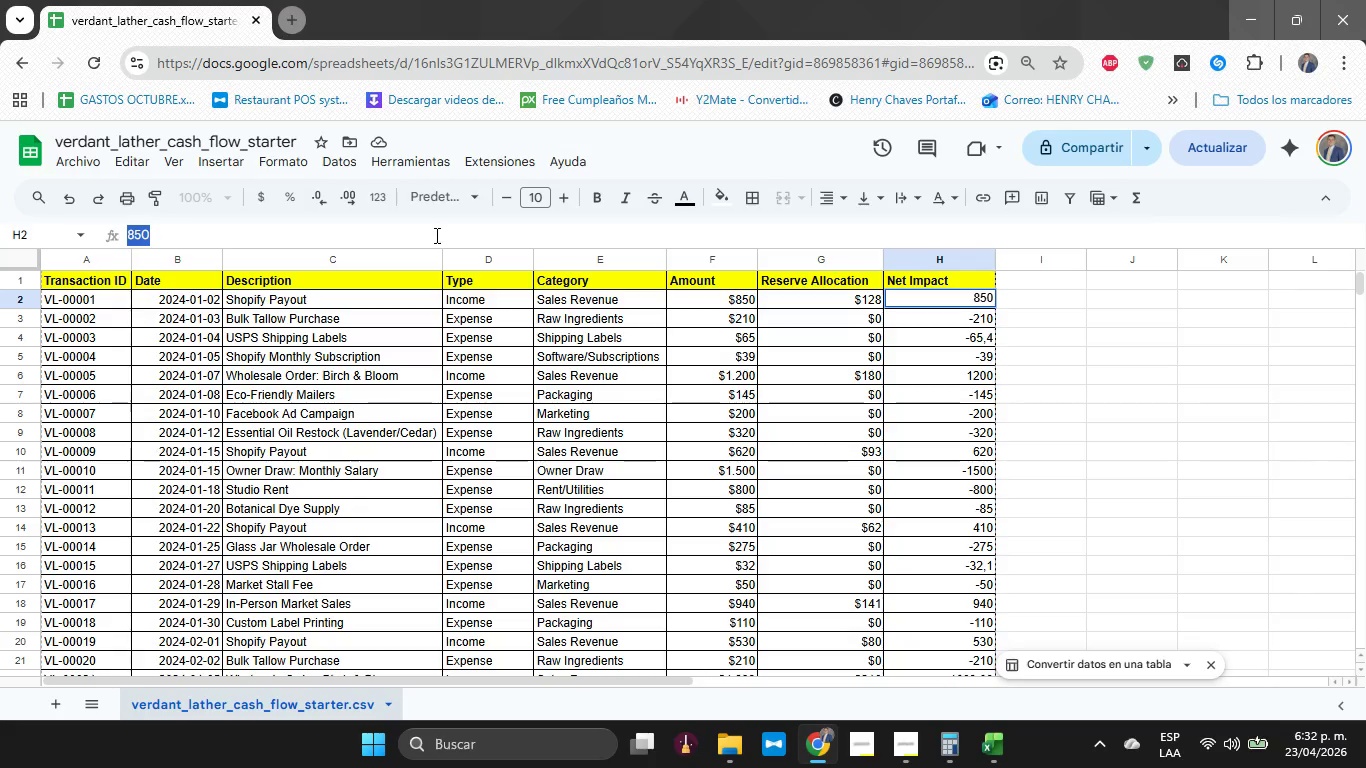 
triple_click([435, 235])
 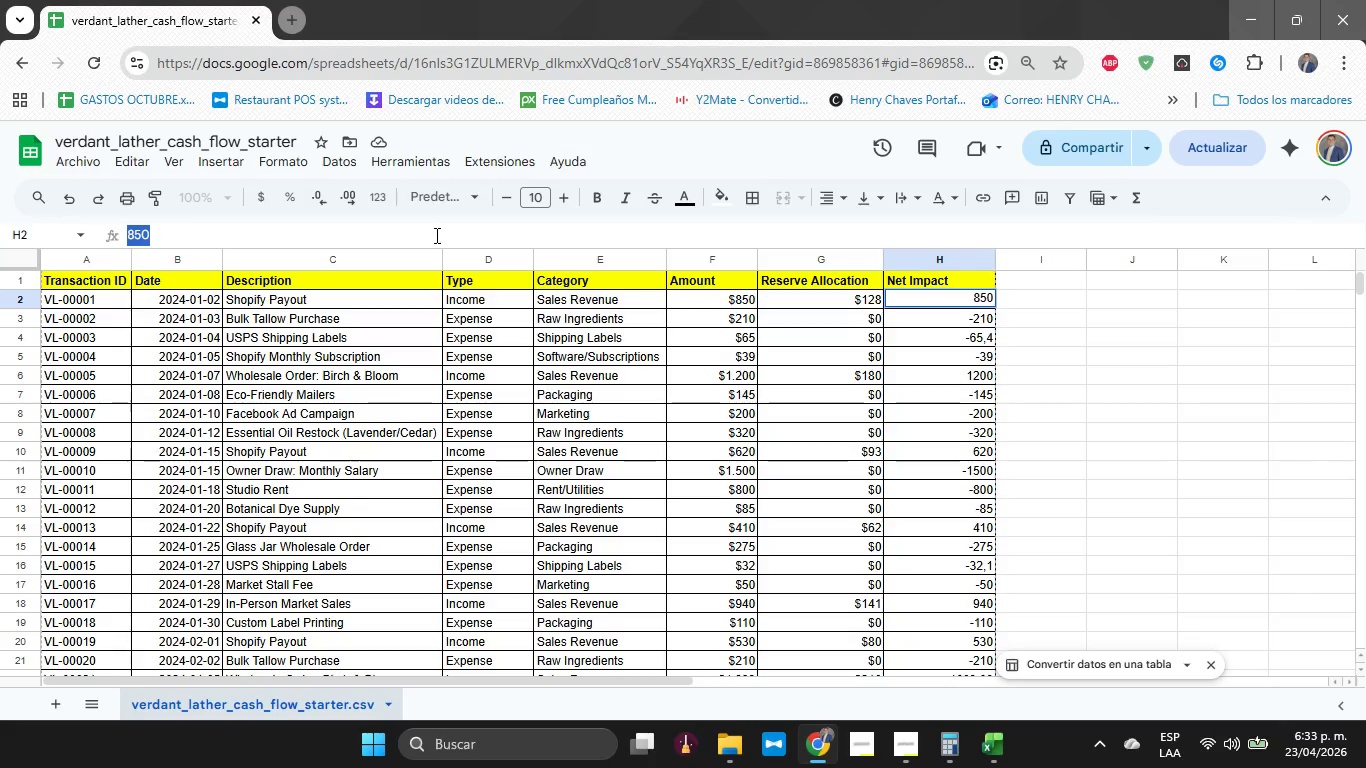 
wait(5.8)
 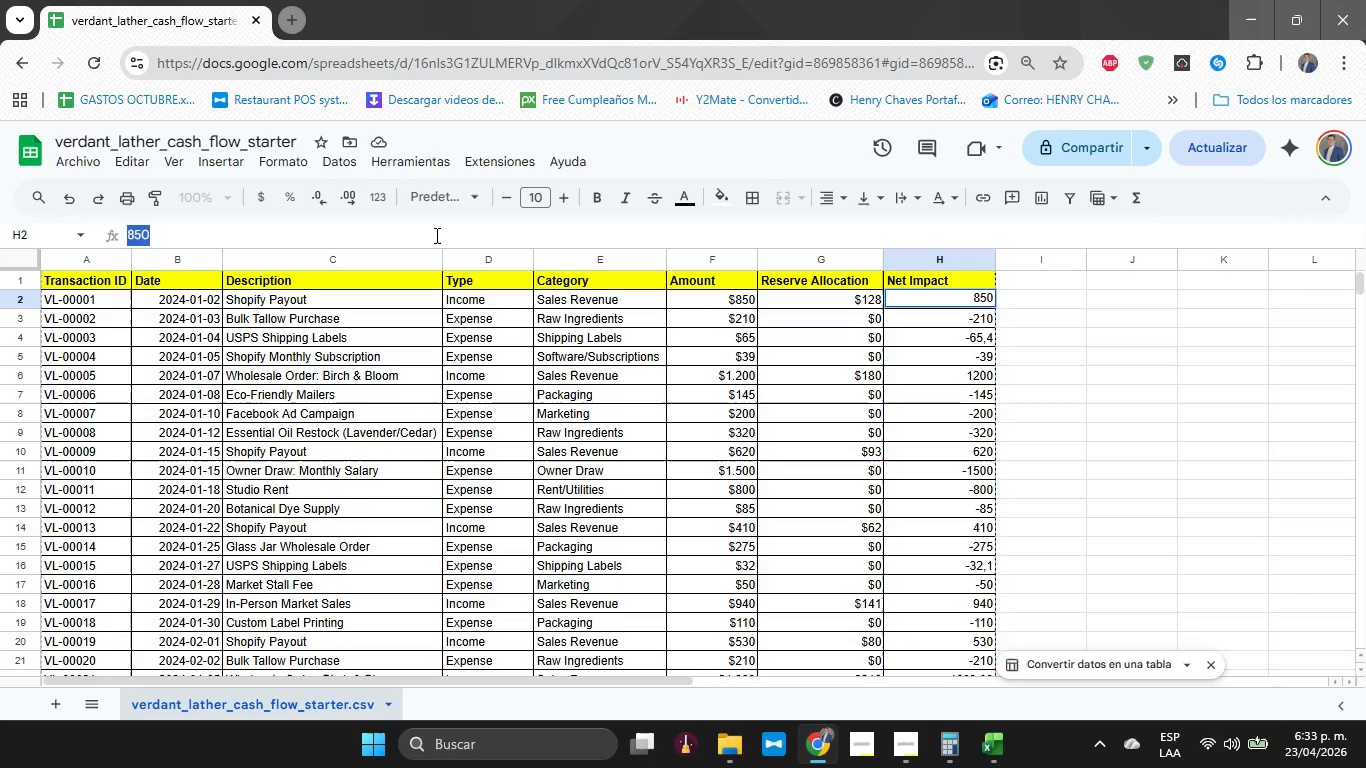 
type()IF)
 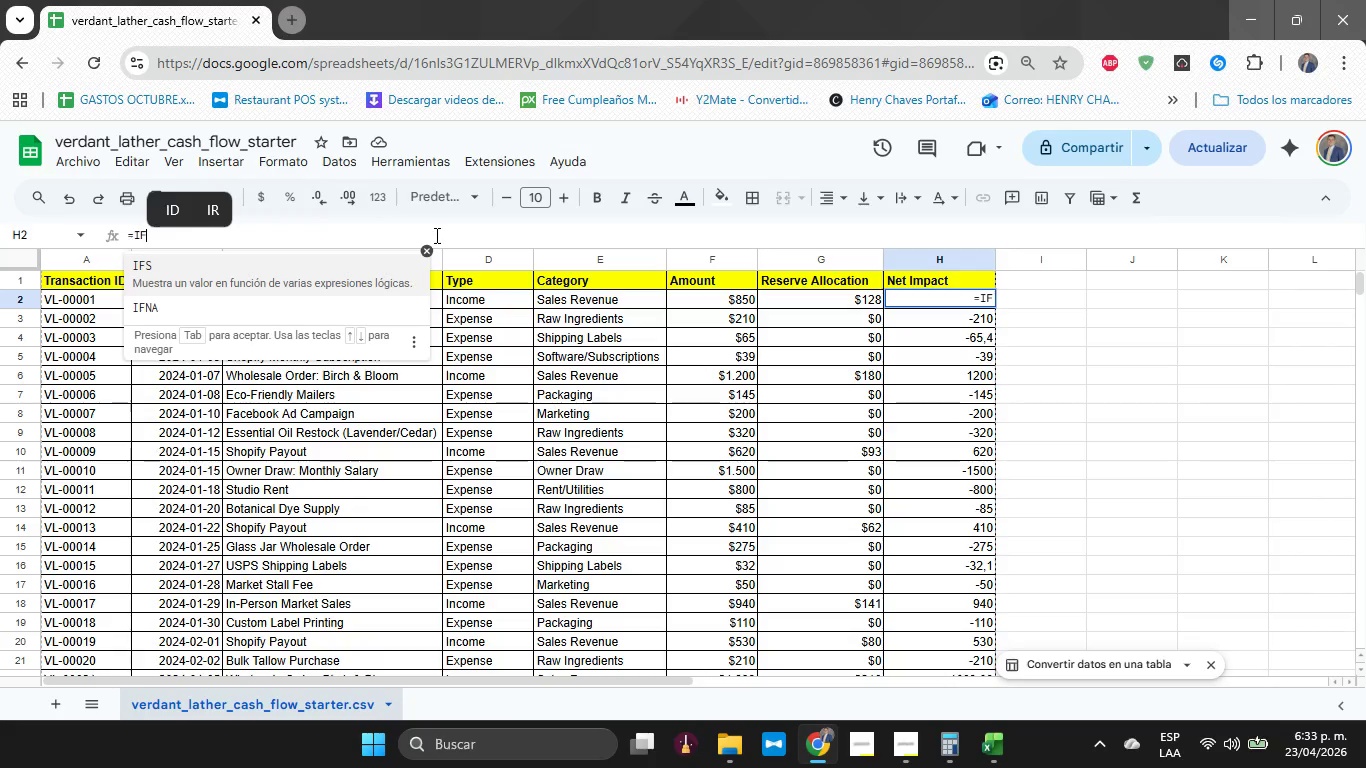 
type(*D2)
 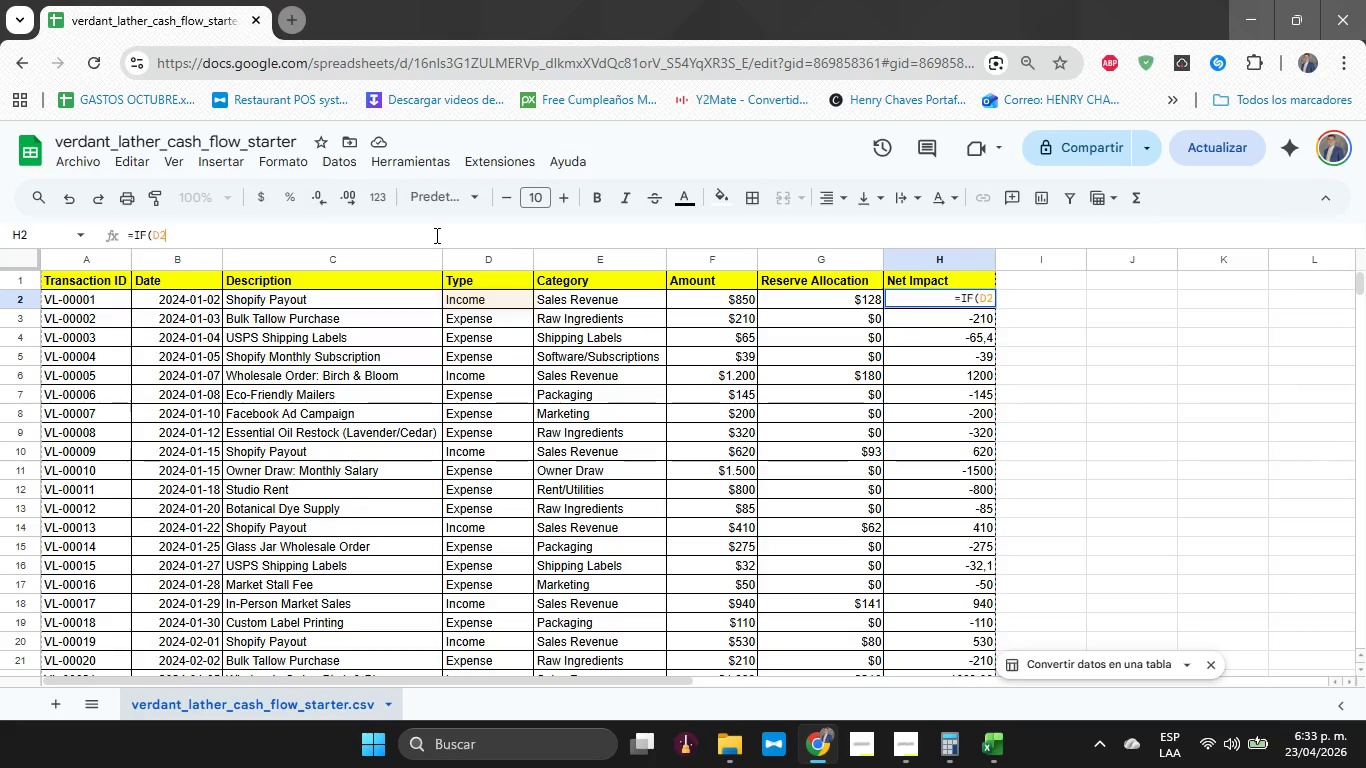 
type()@Income)
 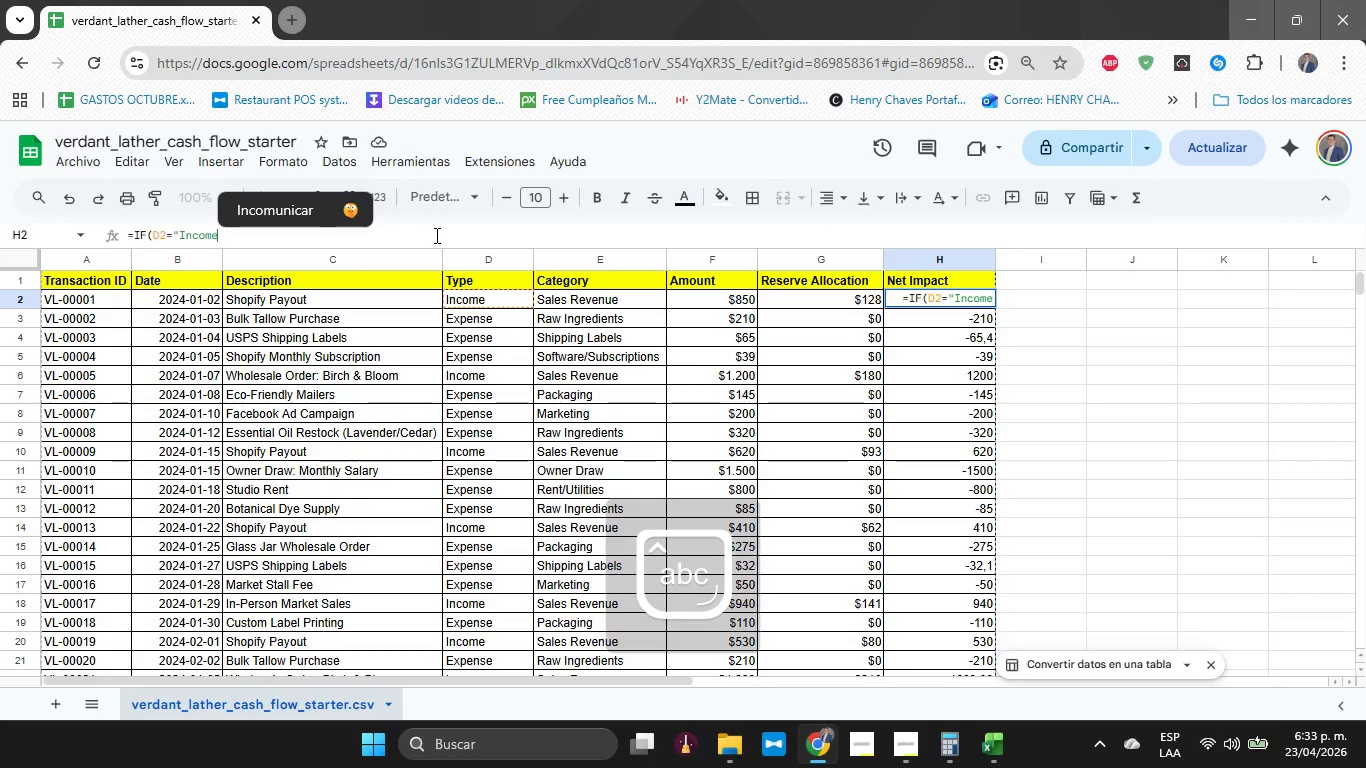 
wait(26.69)
 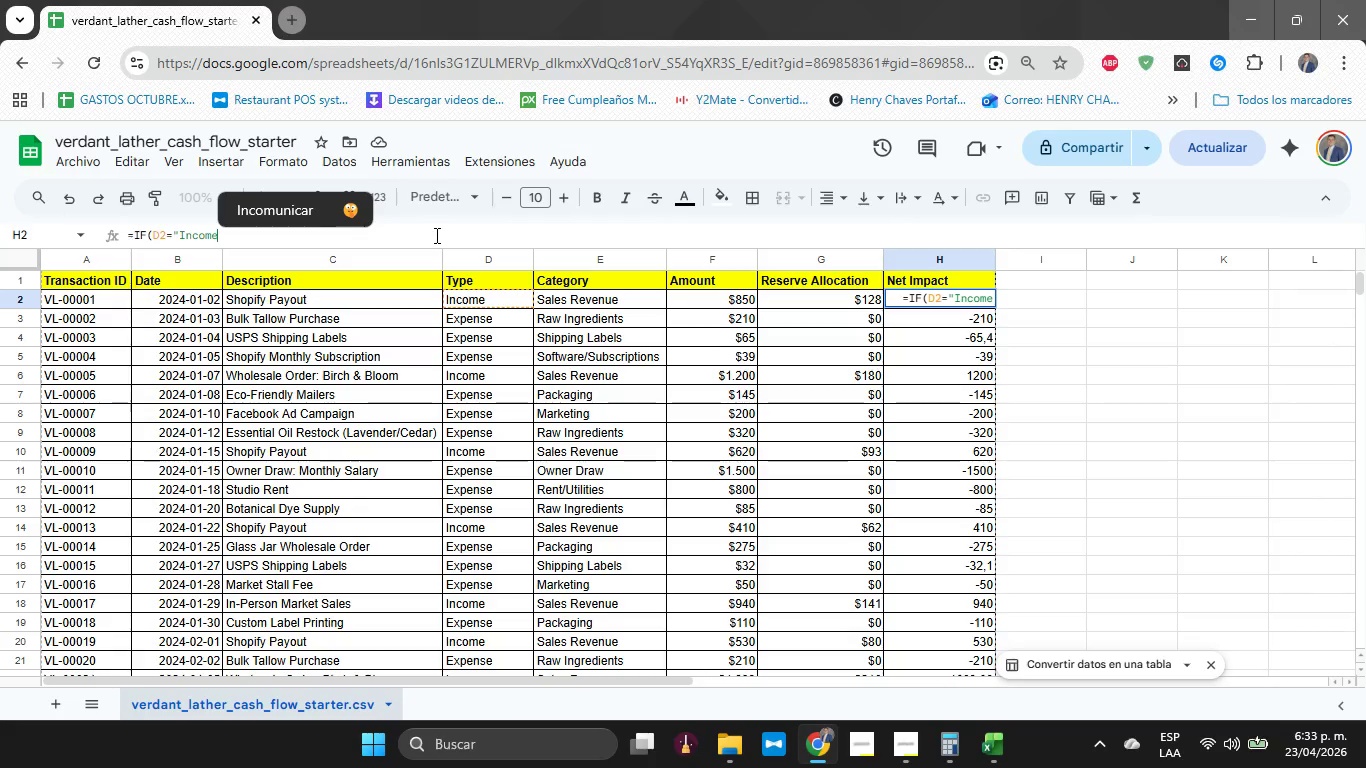 
key(Shift+2)
 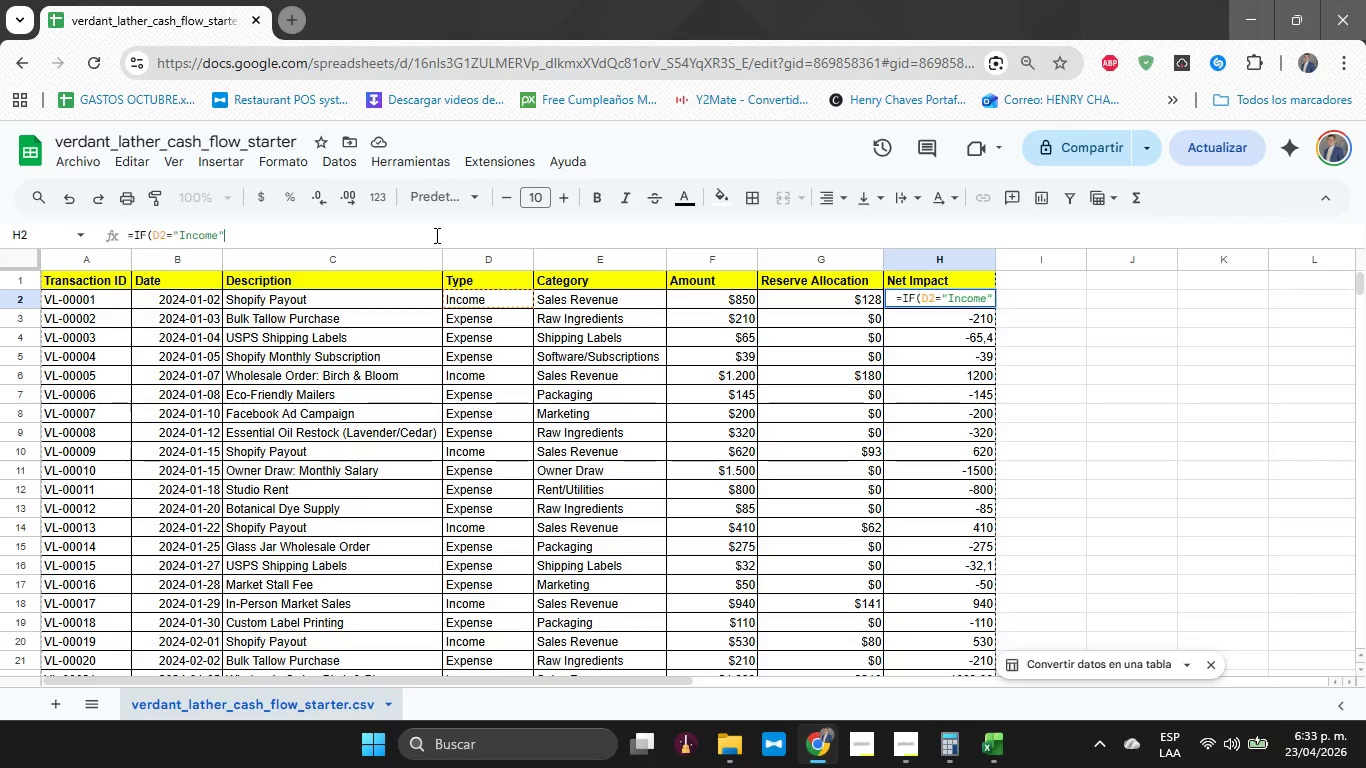 
type(,F2<)
key(Backspace)
type(,)
 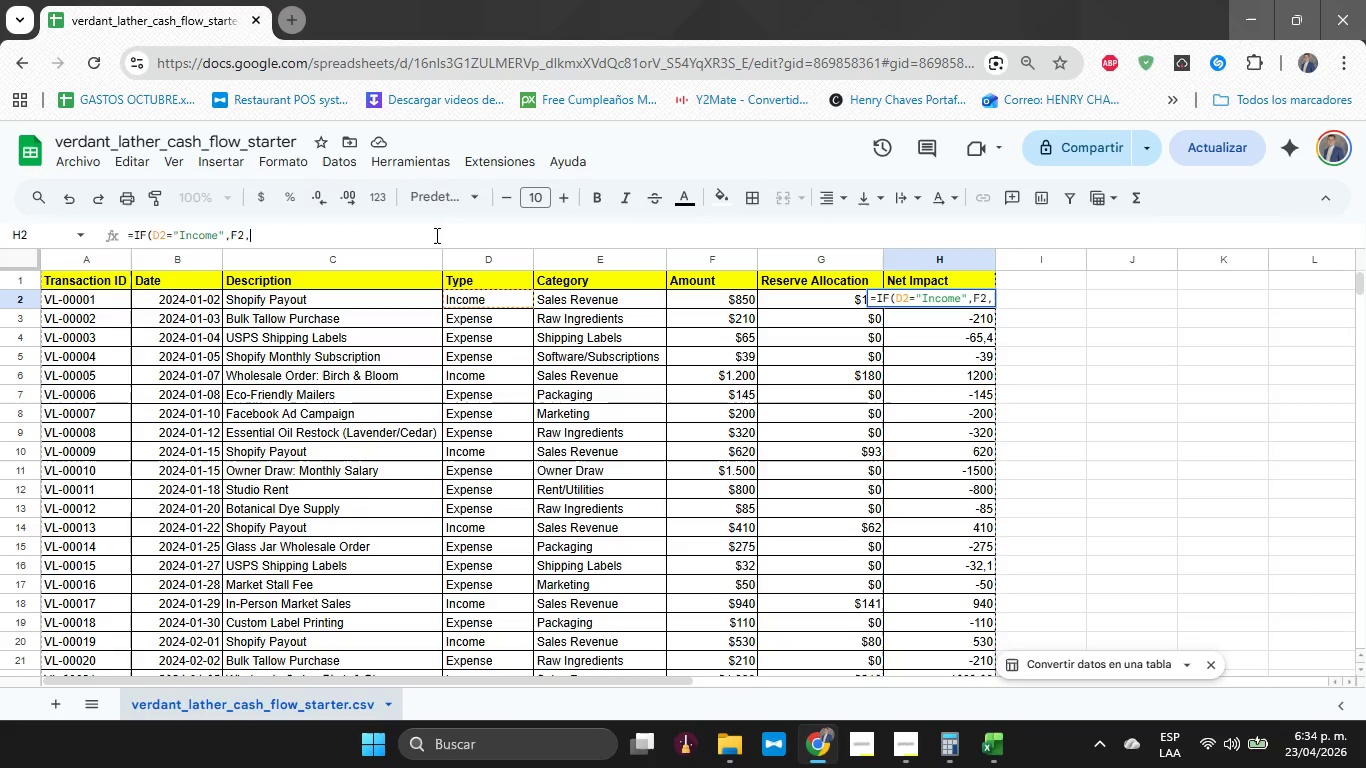 
wait(13.98)
 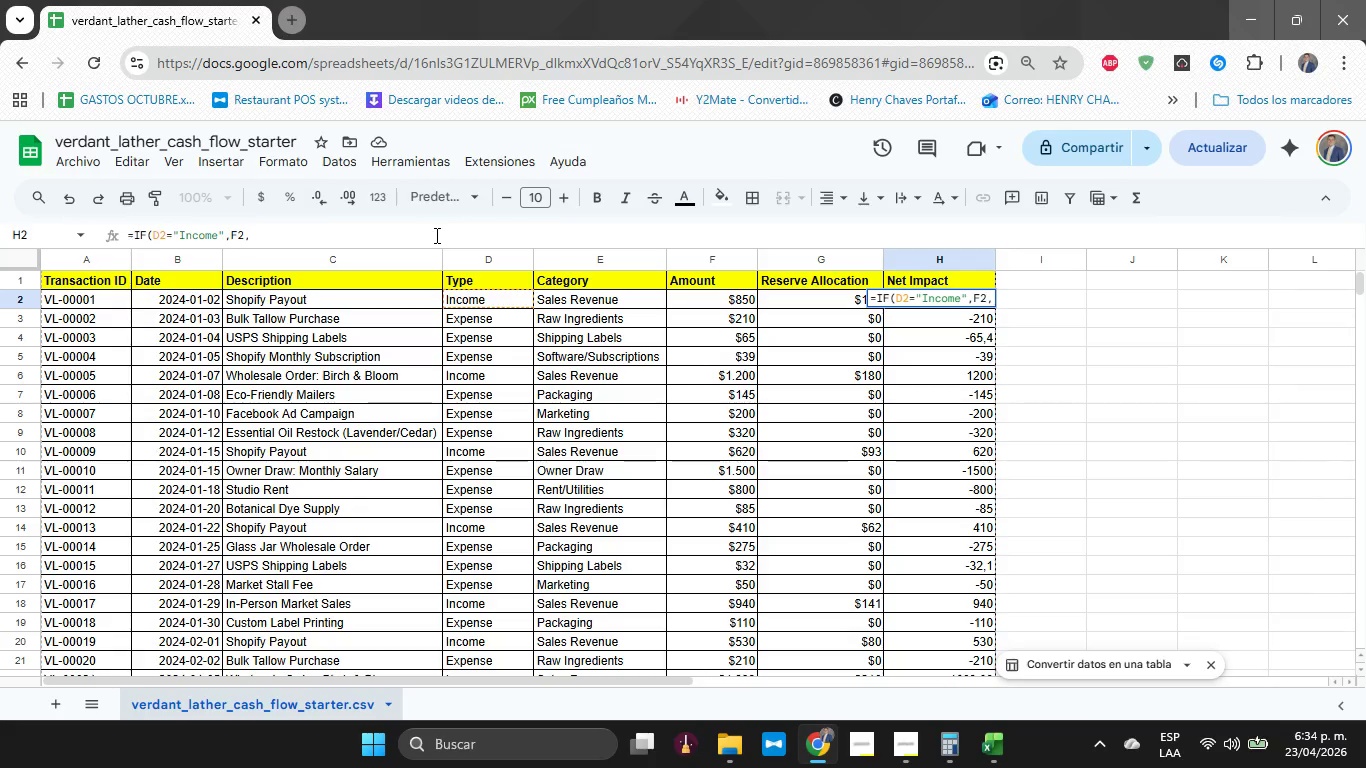 
type(-F2()
 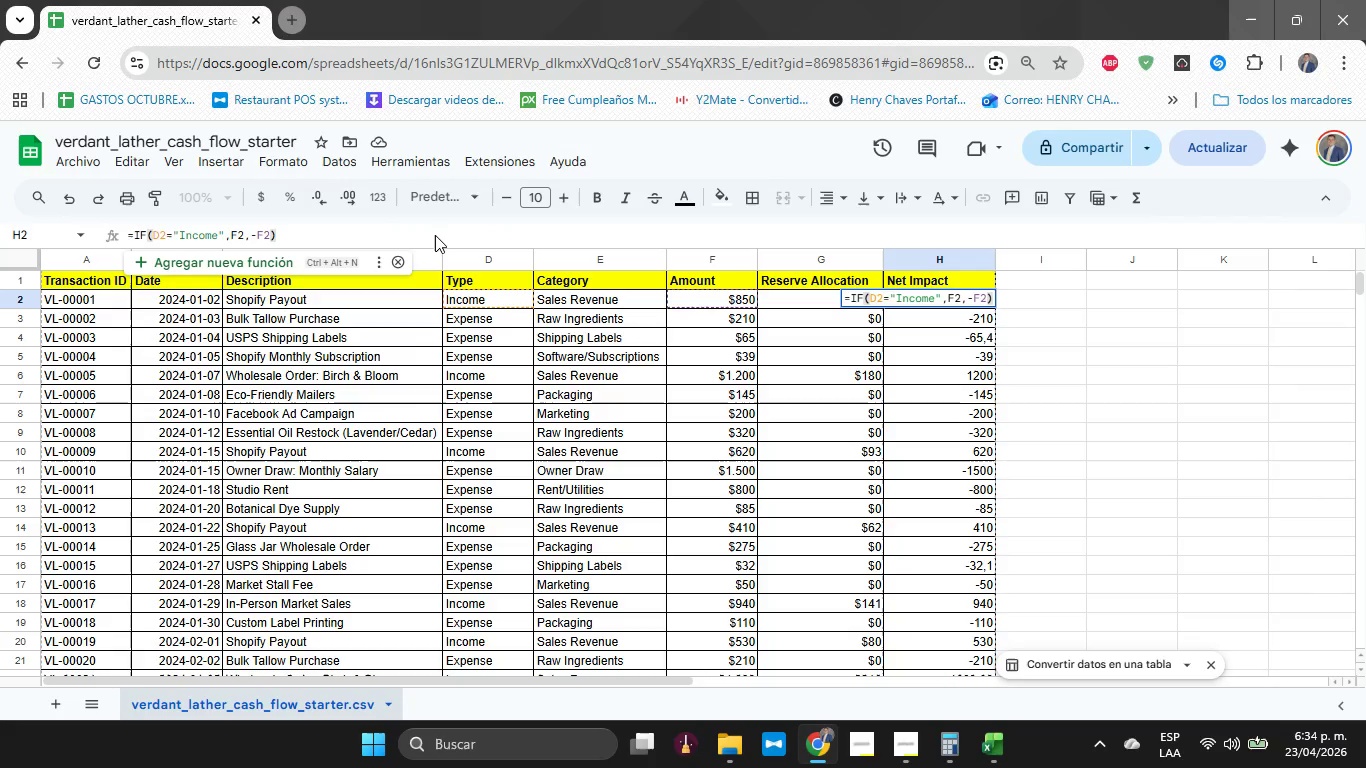 
key(Enter)
 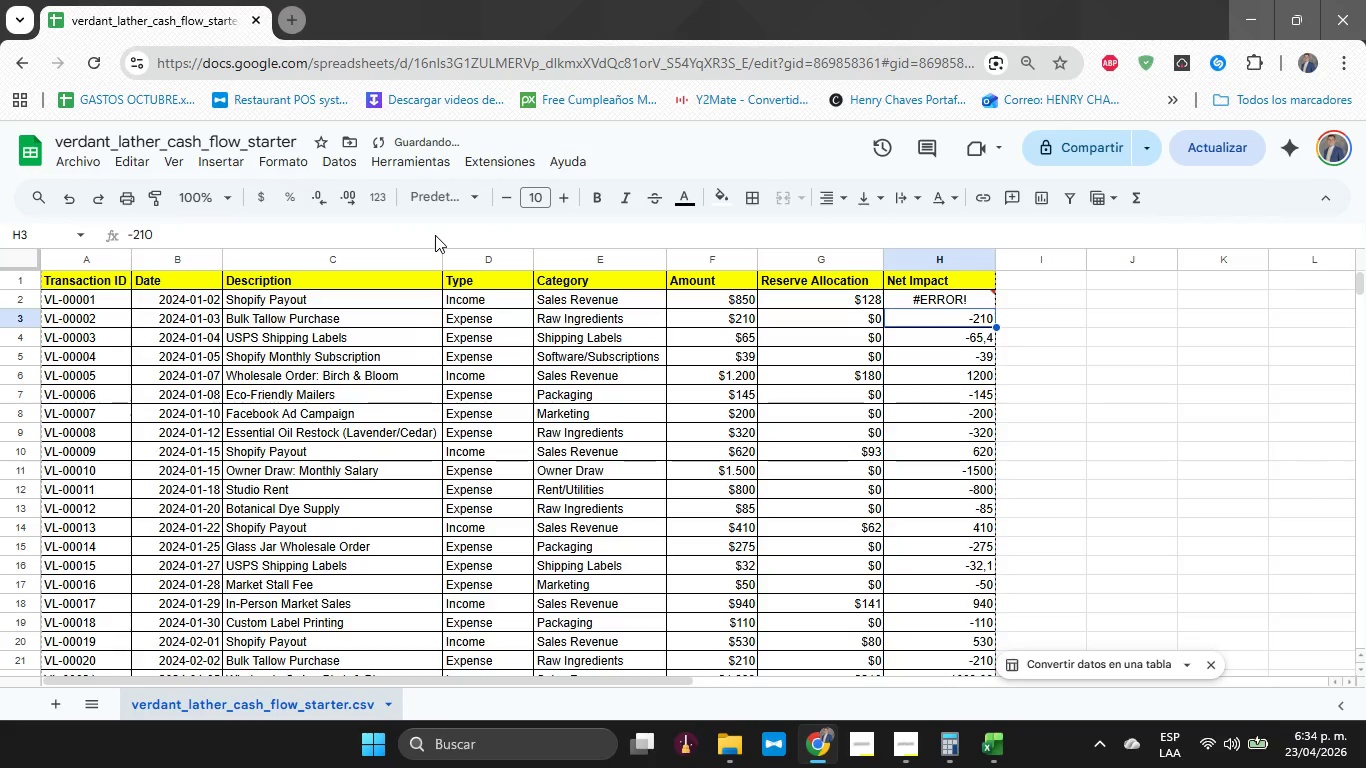 
key(ArrowUp)
 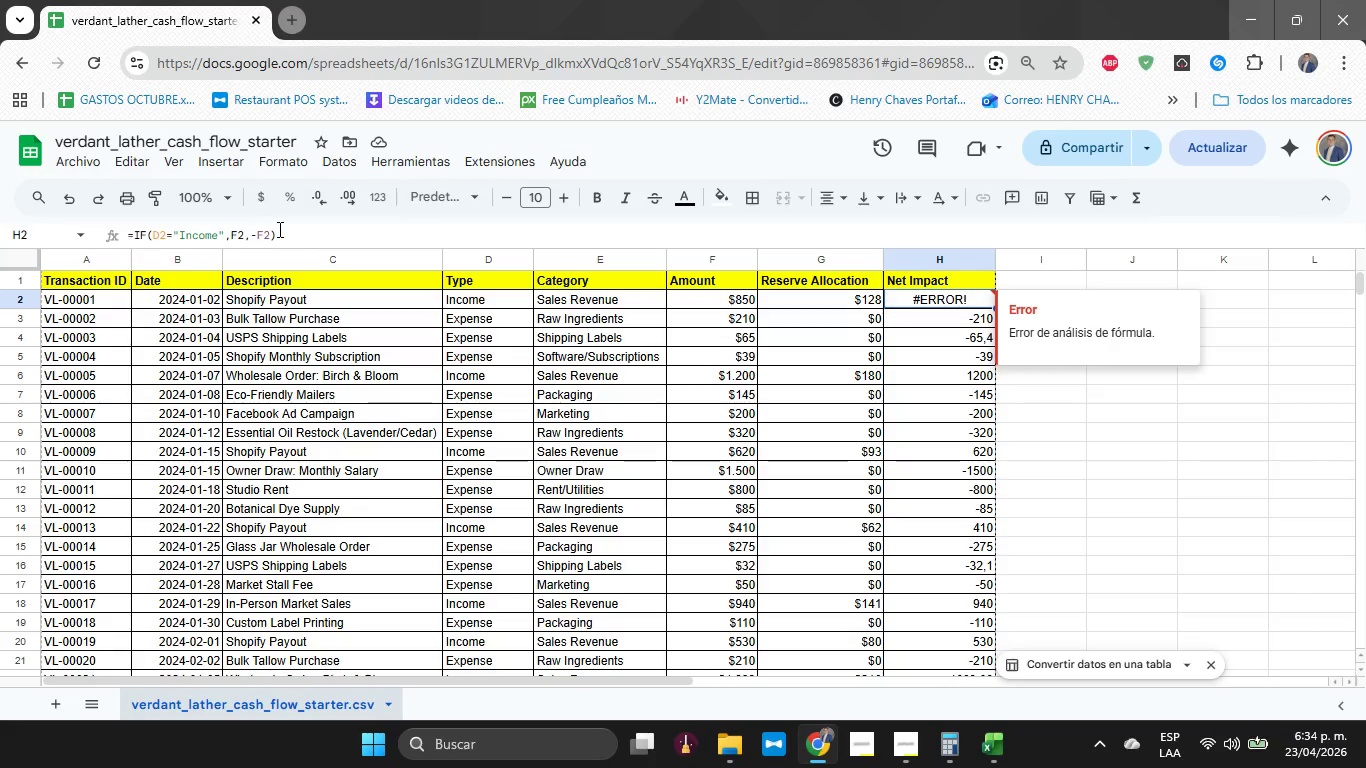 
wait(25.89)
 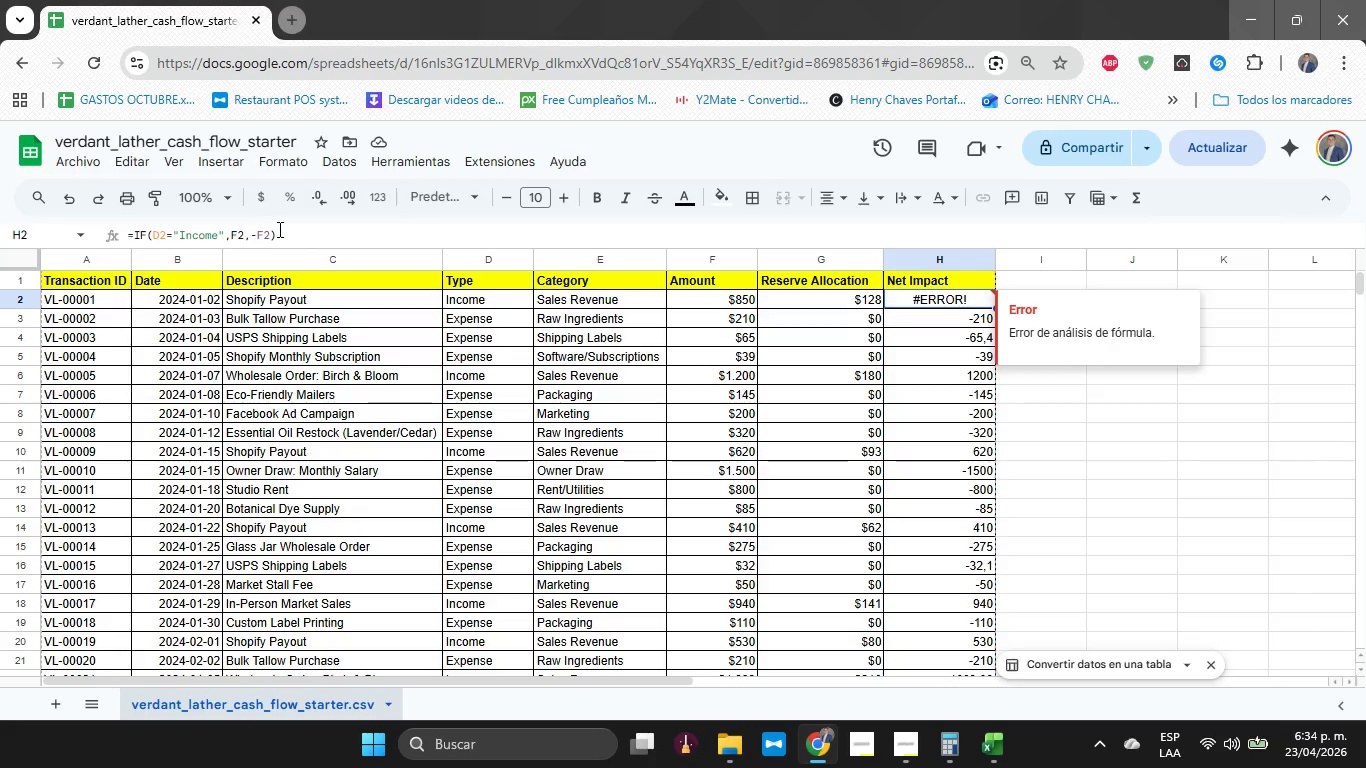 
left_click([145, 237])
 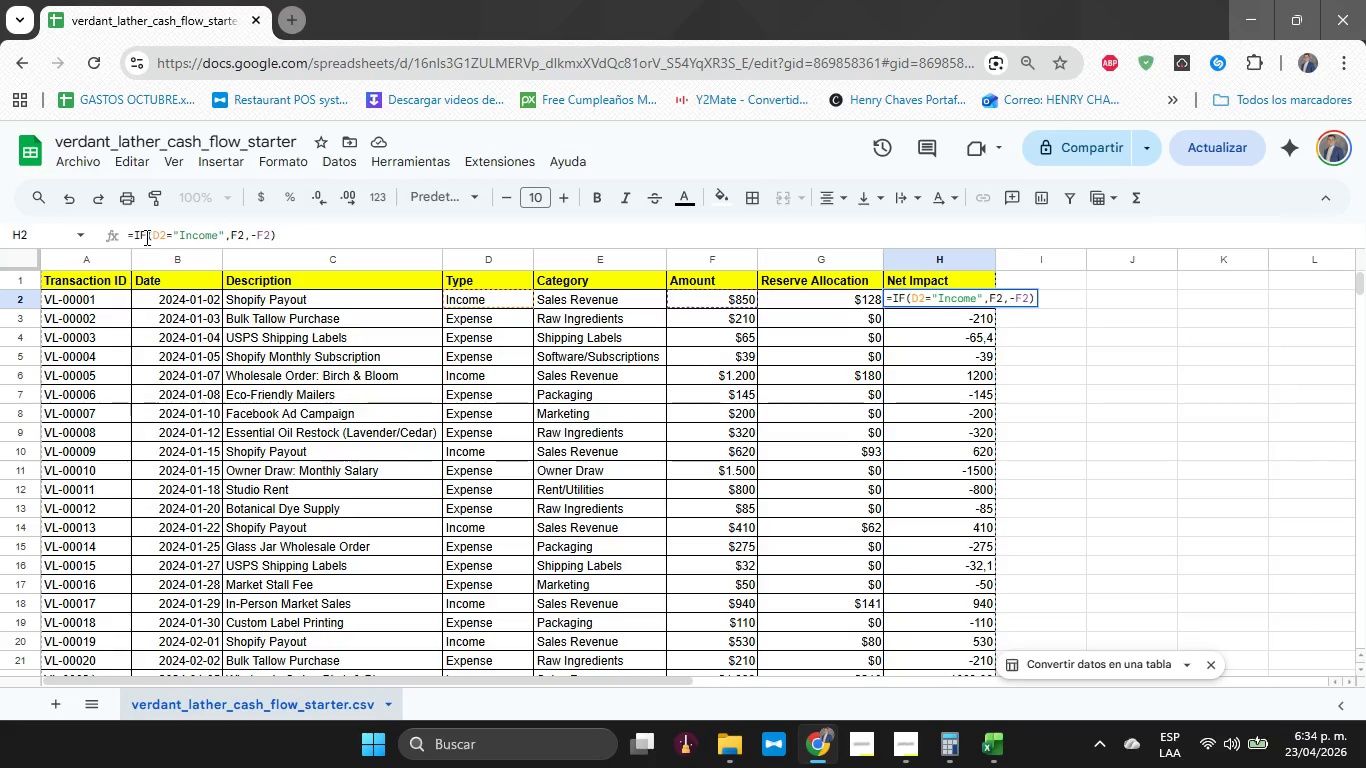 
key(Backspace)
key(Backspace)
type(SI)
 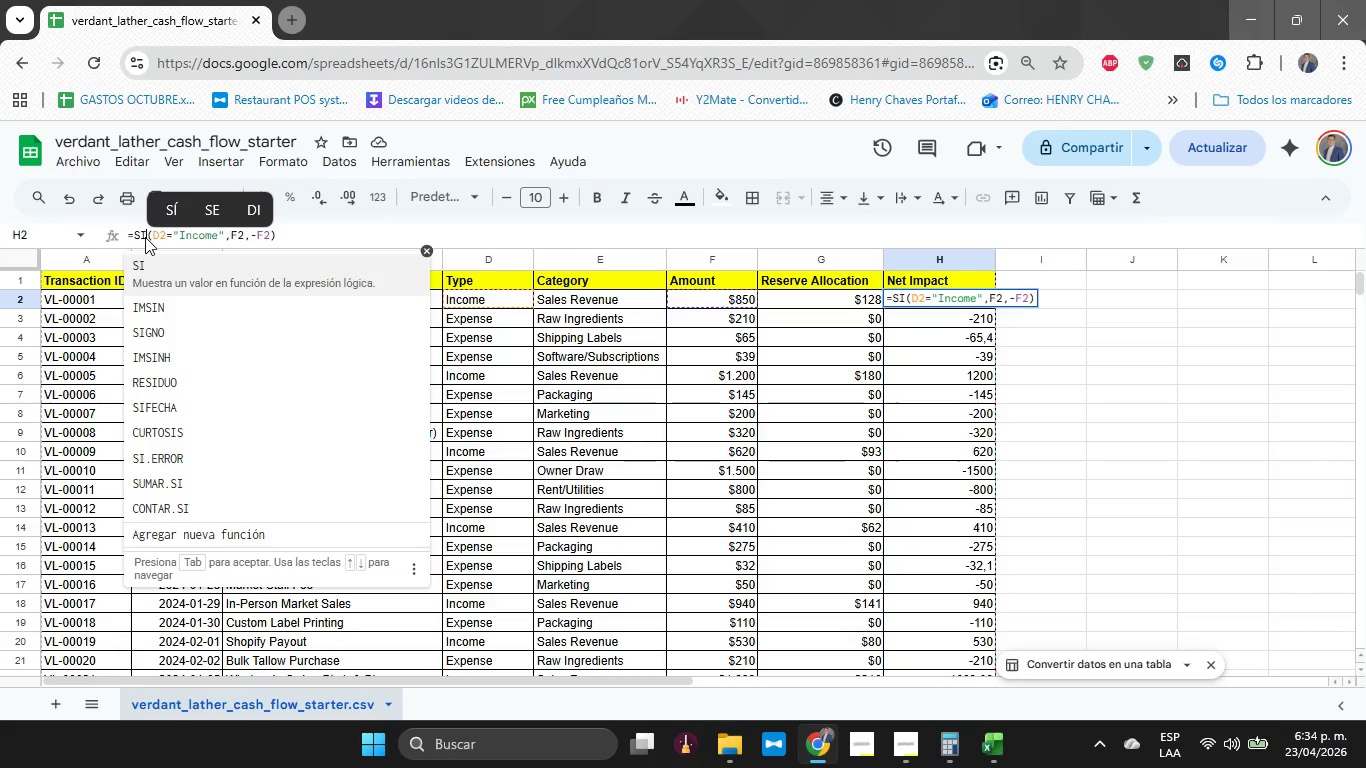 
key(ArrowRight)
 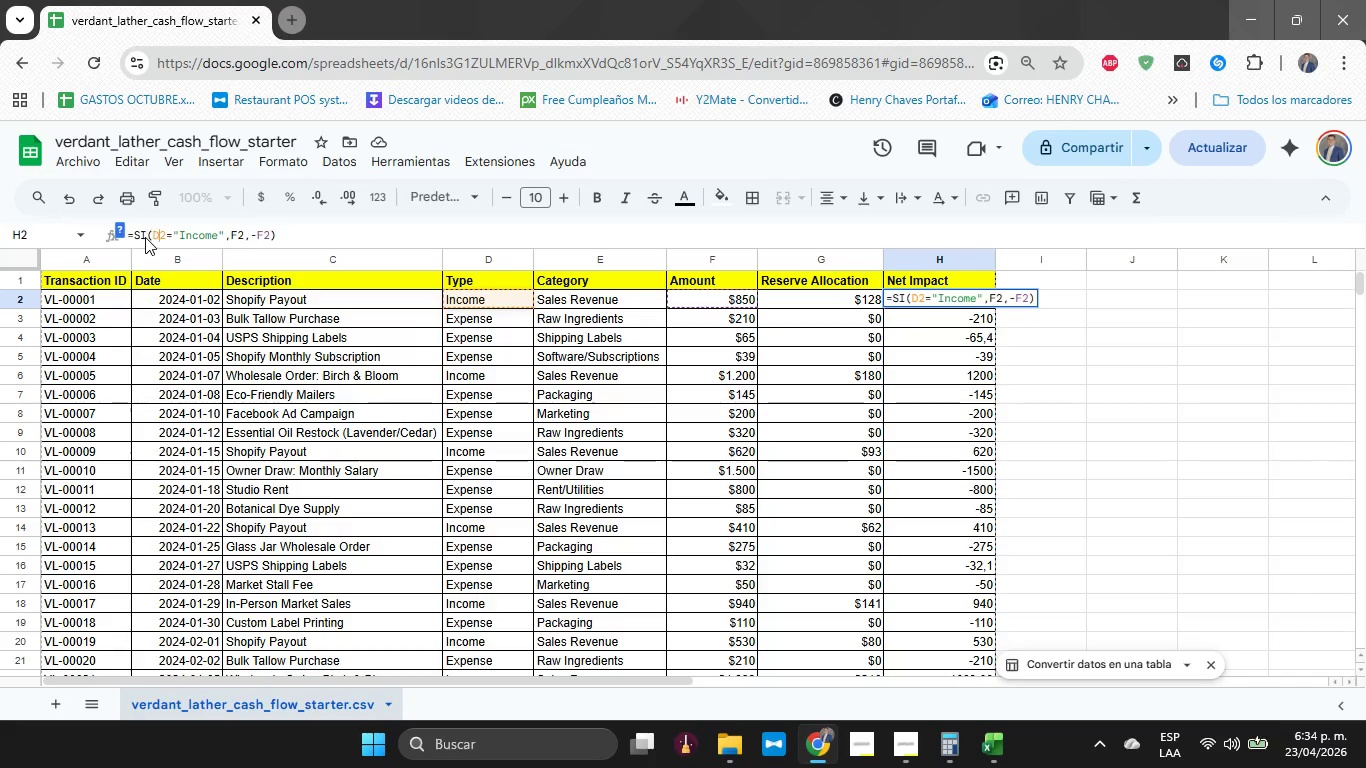 
key(ArrowRight)
 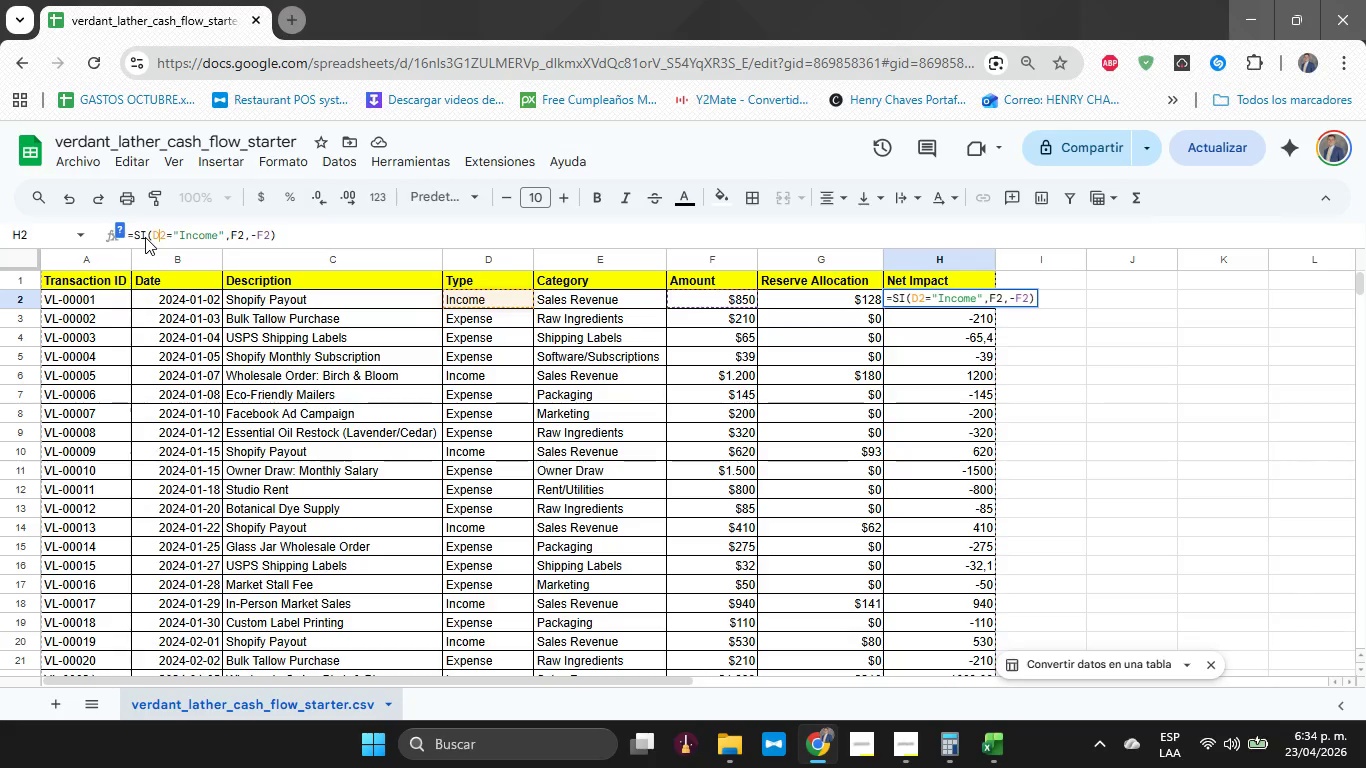 
key(ArrowRight)
 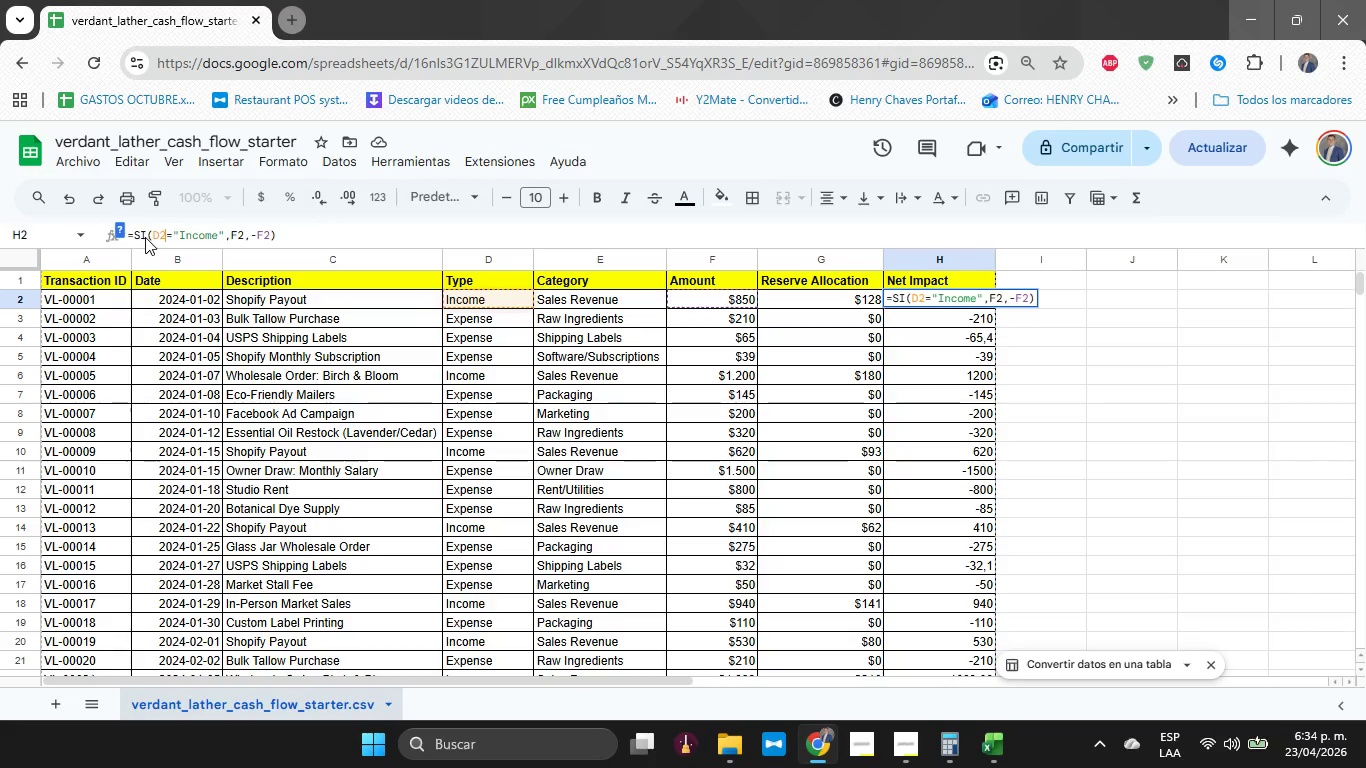 
key(ArrowRight)
 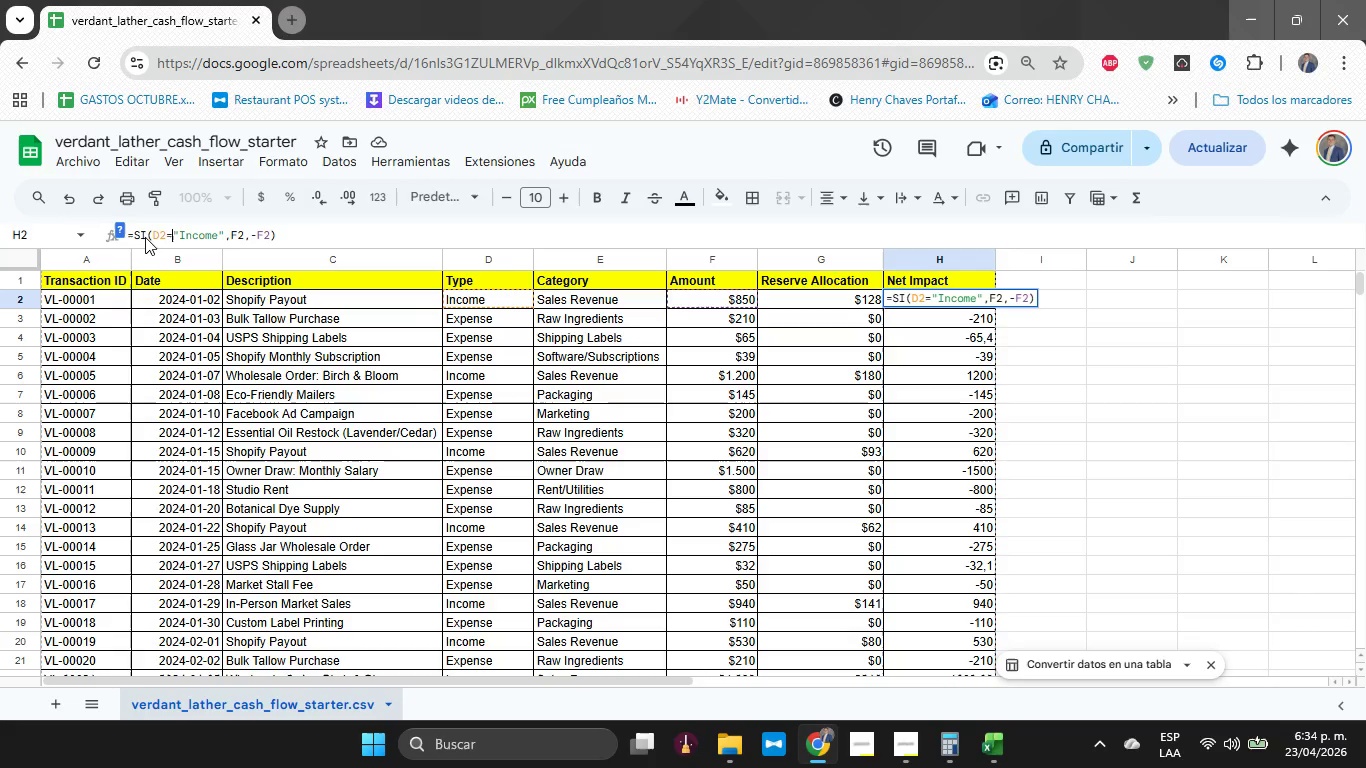 
key(ArrowRight)
 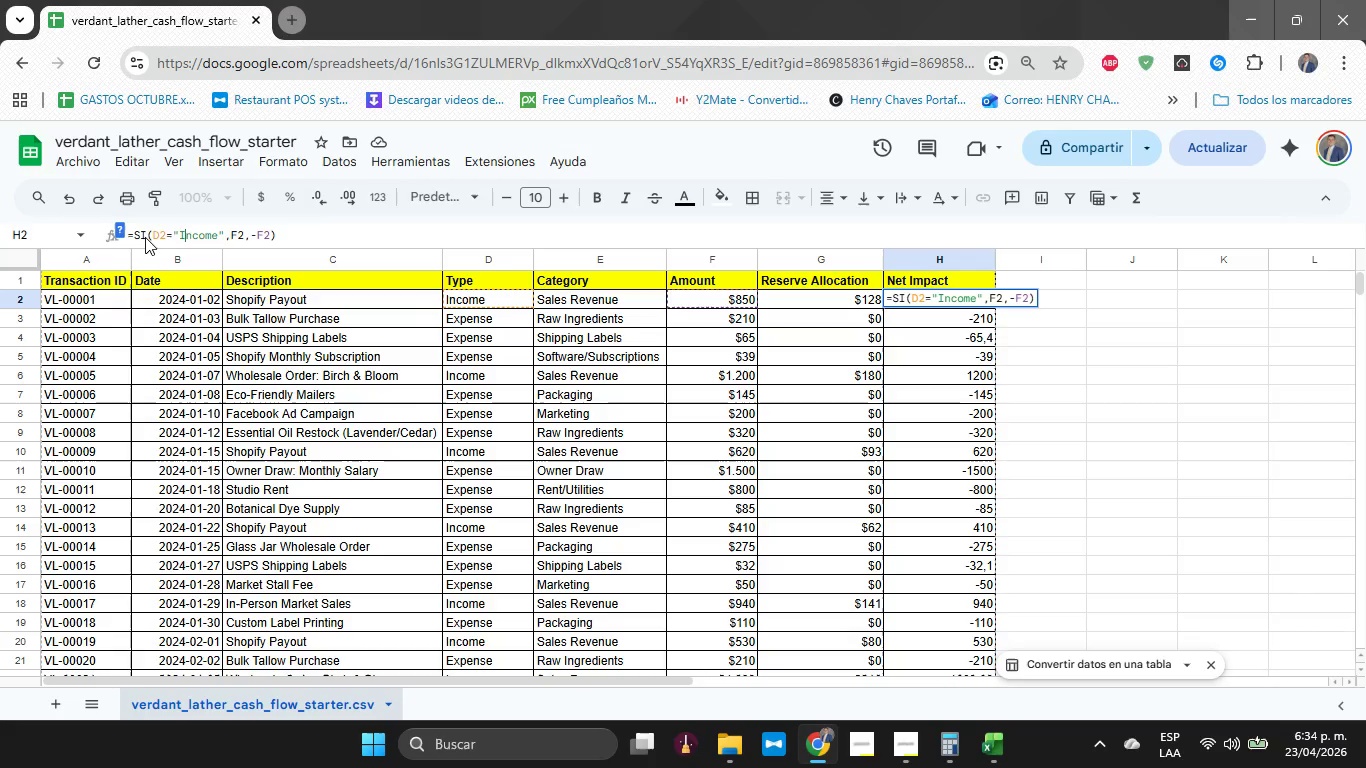 
key(ArrowRight)
 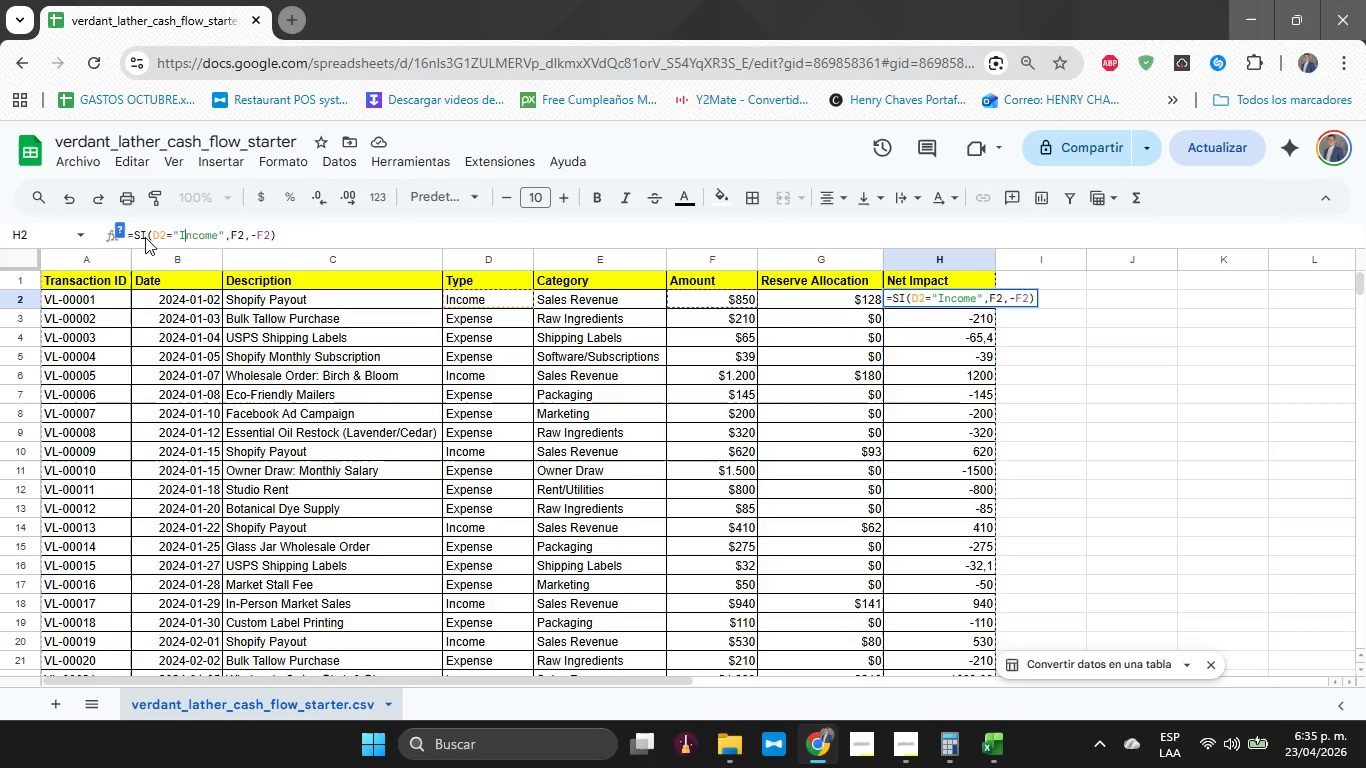 
key(ArrowRight)
 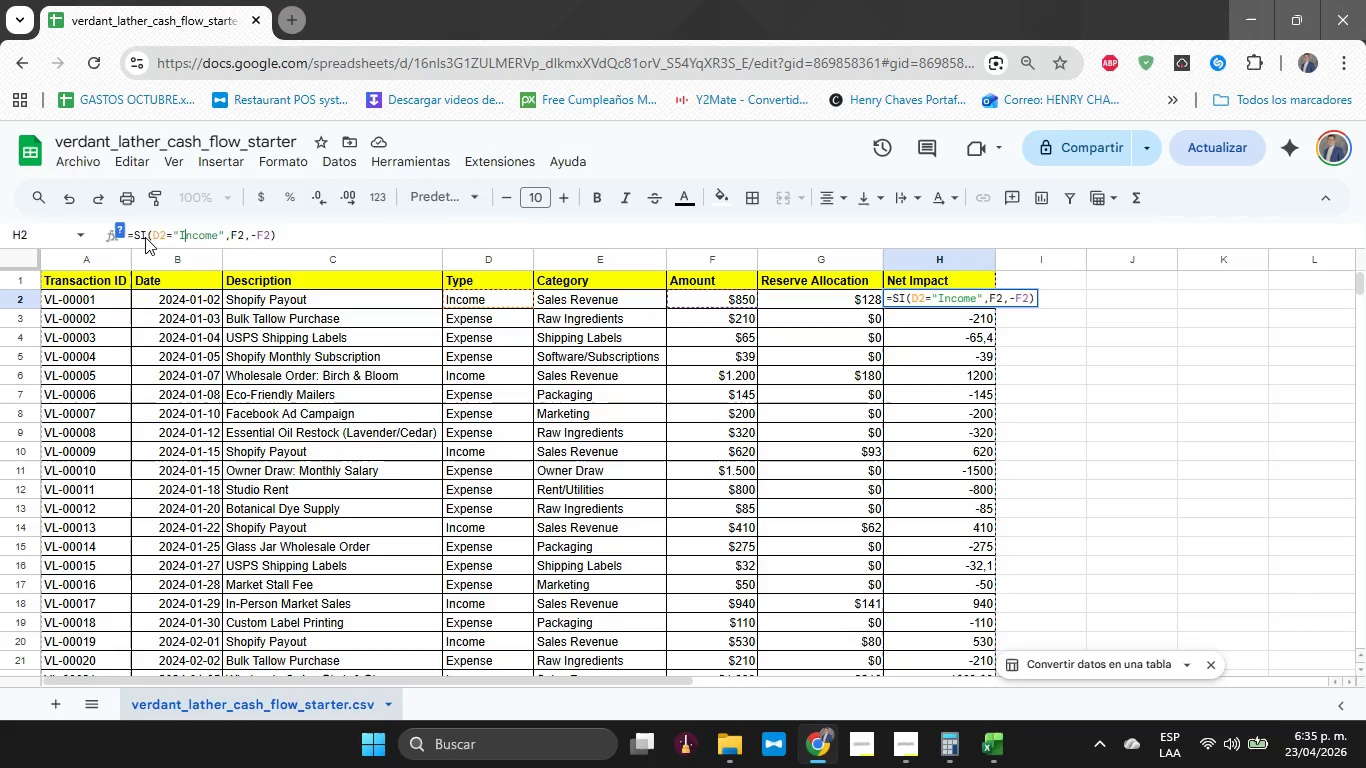 
key(ArrowLeft)
 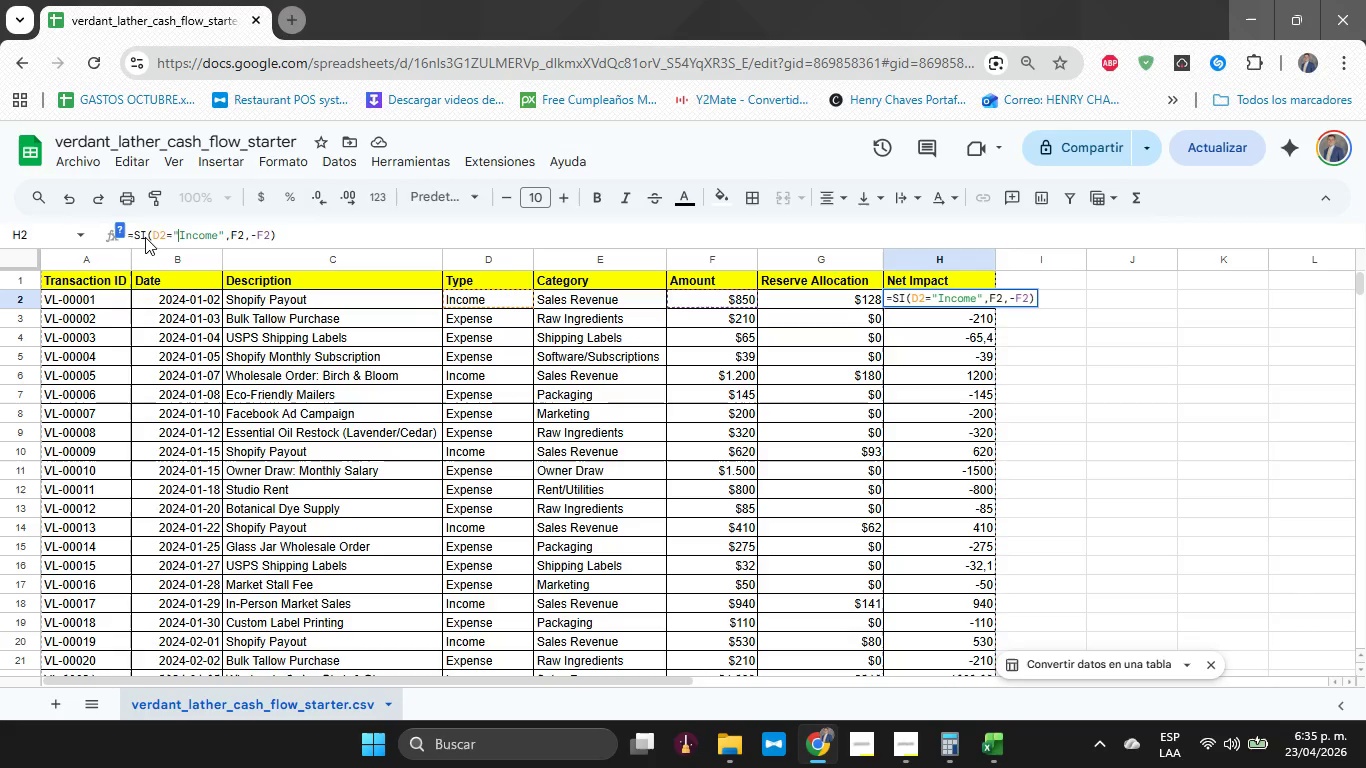 
key(ArrowLeft)
 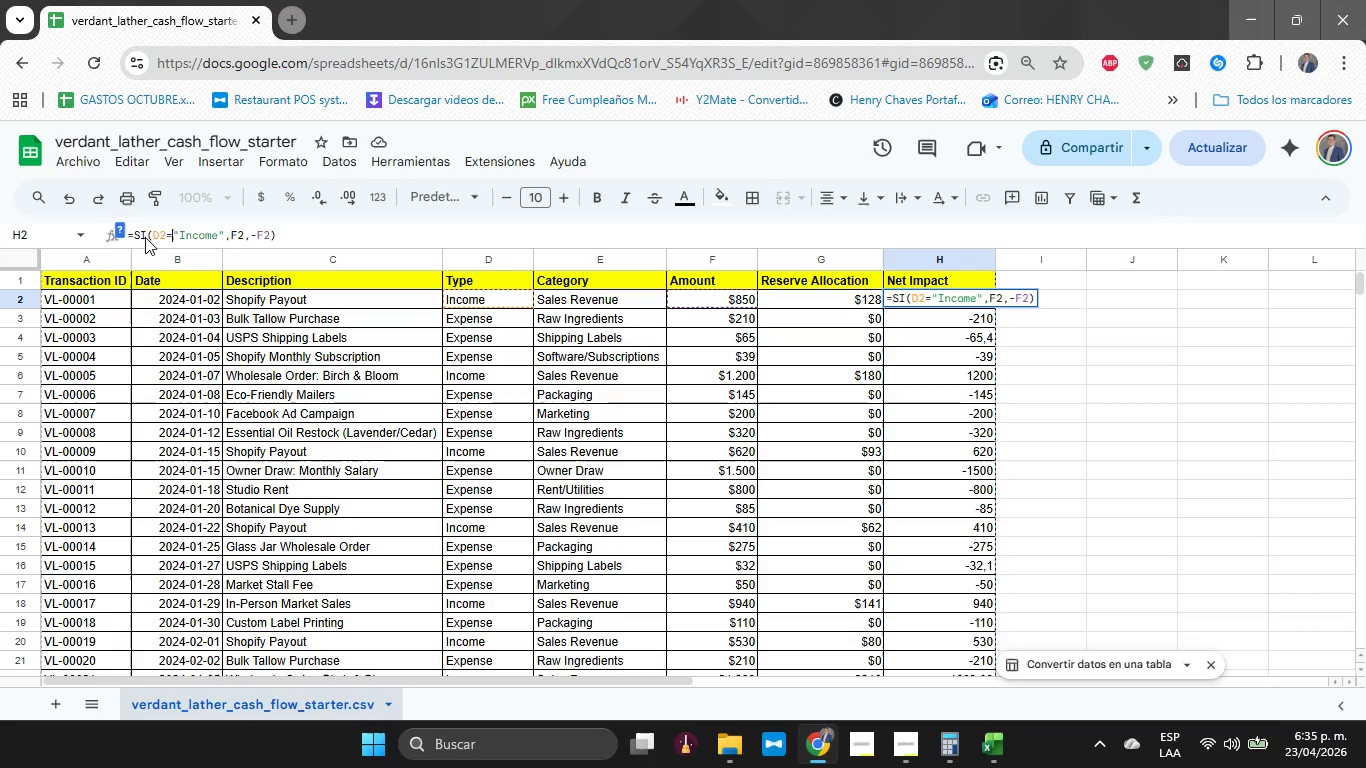 
key(ArrowLeft)
 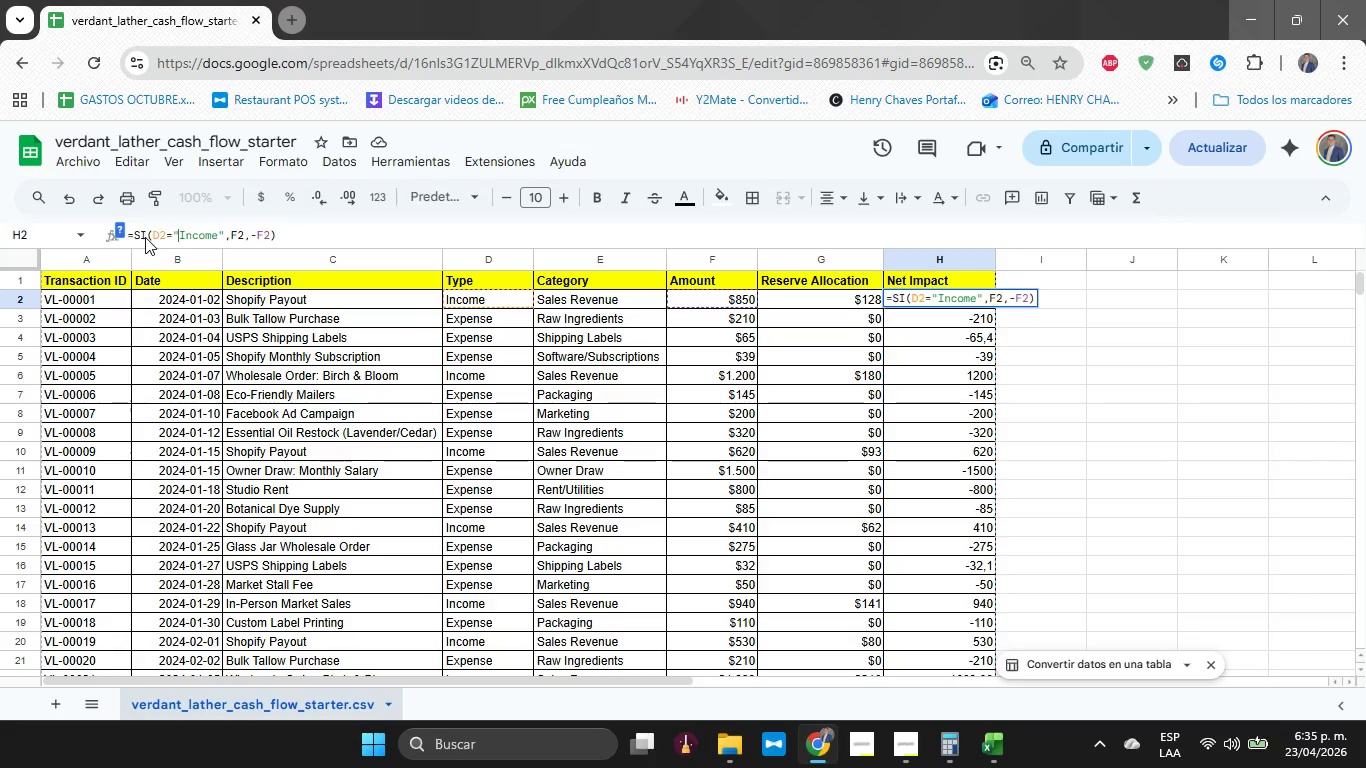 
key(ArrowRight)
 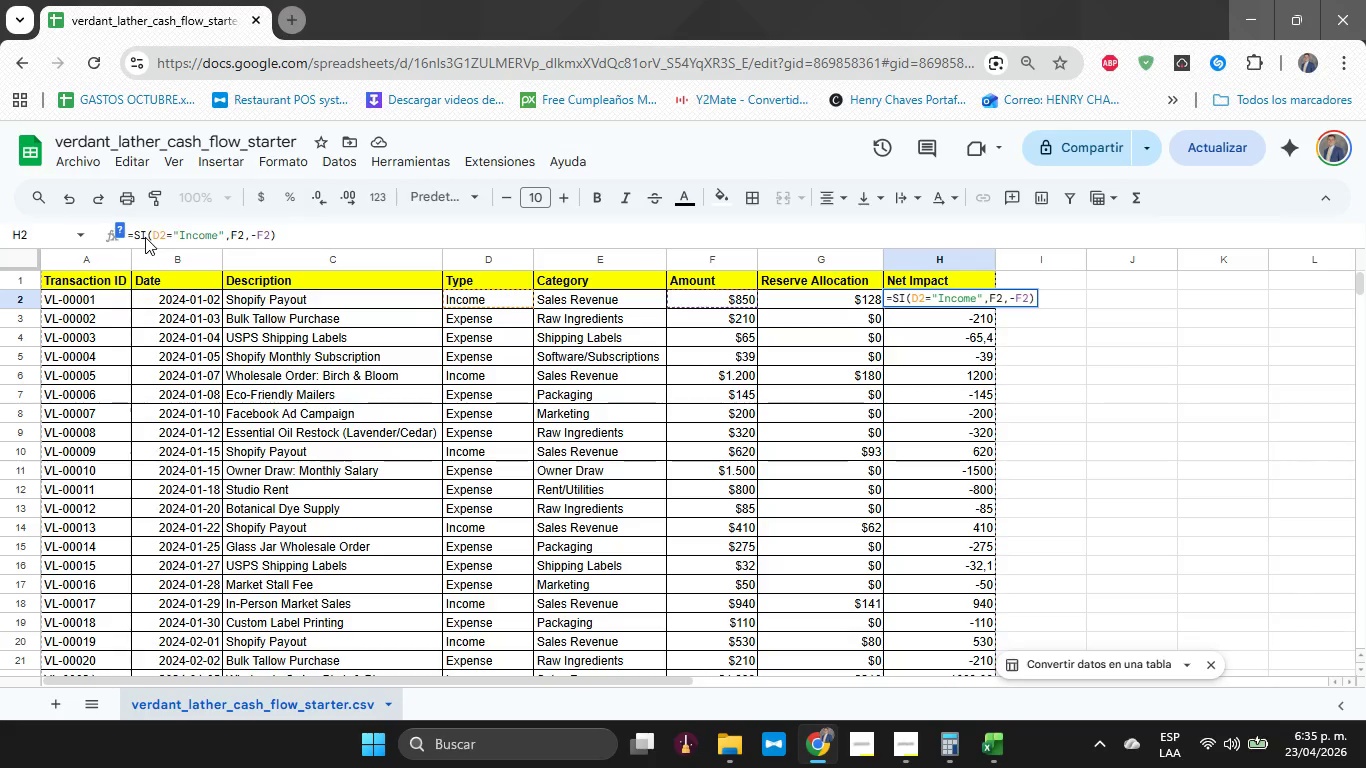 
key(ArrowRight)
 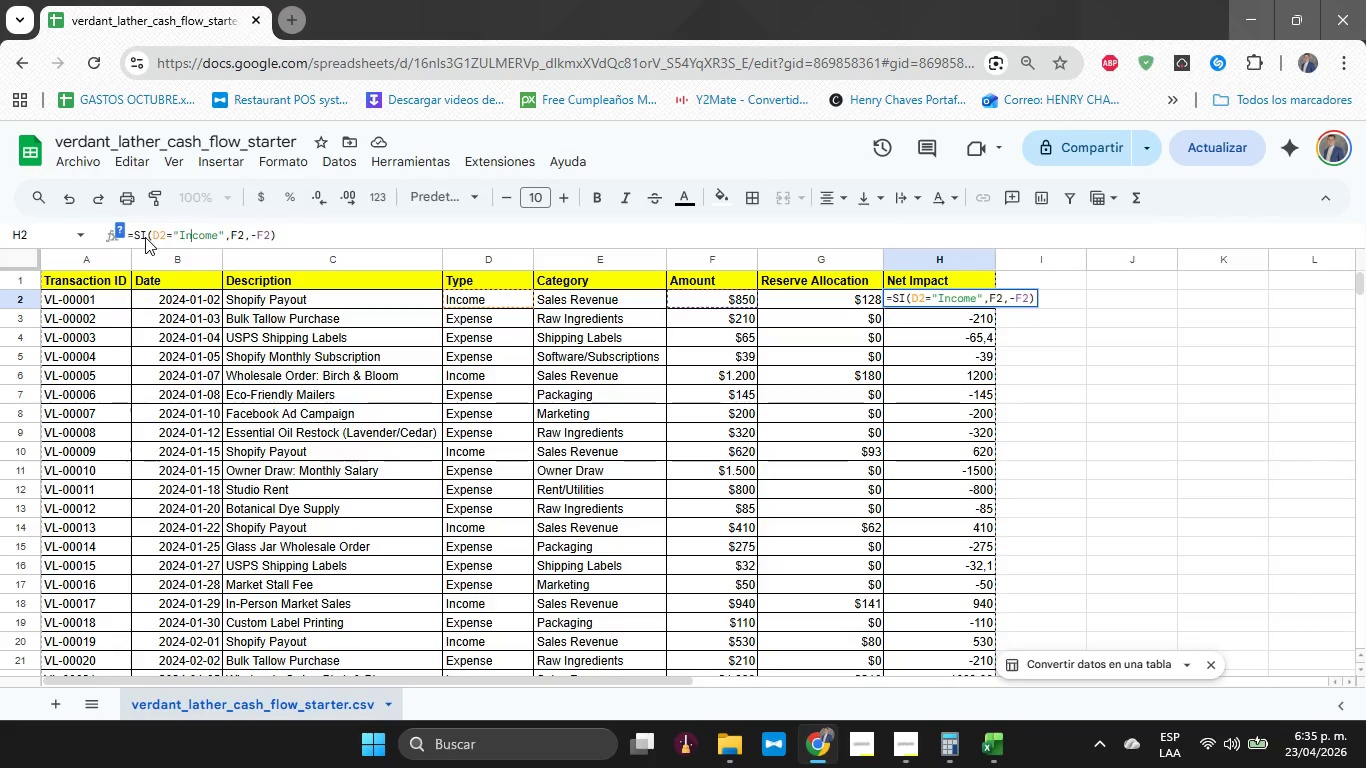 
key(ArrowRight)
 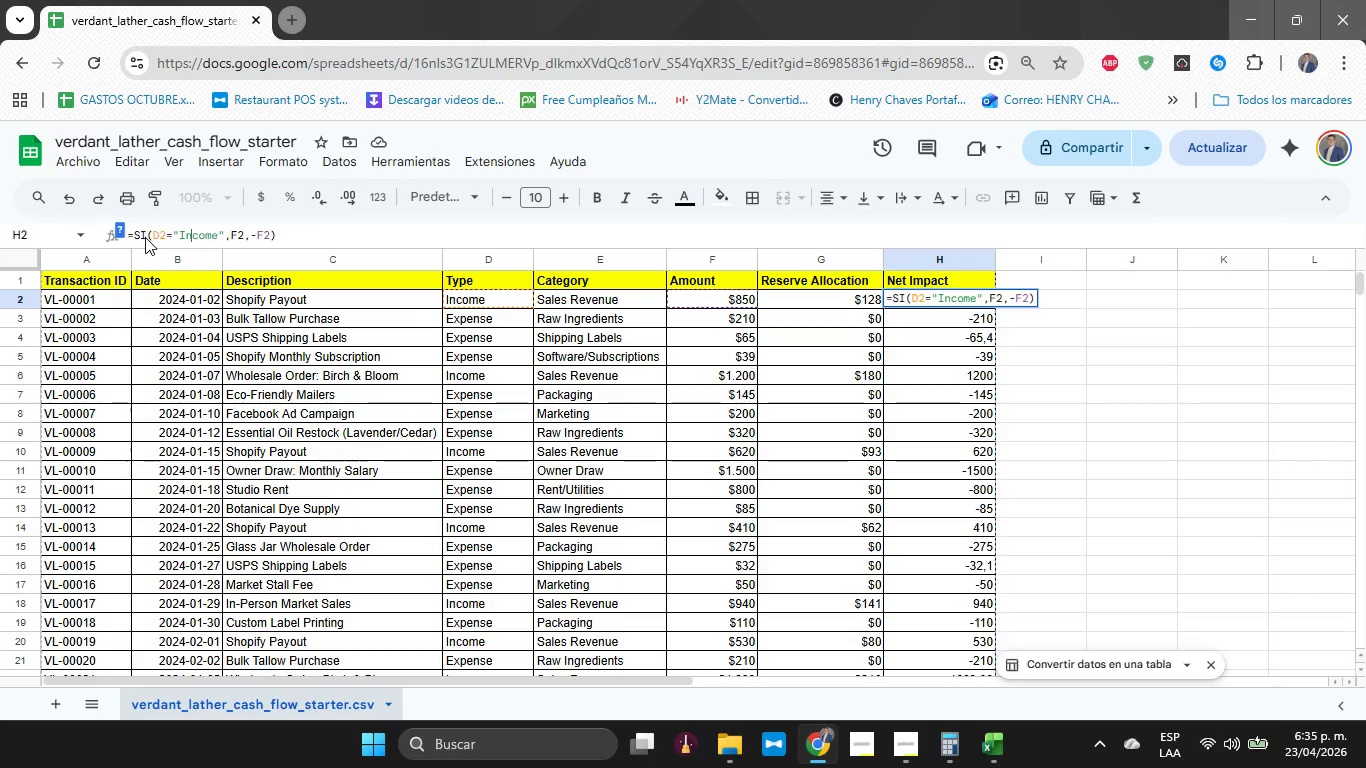 
key(ArrowRight)
 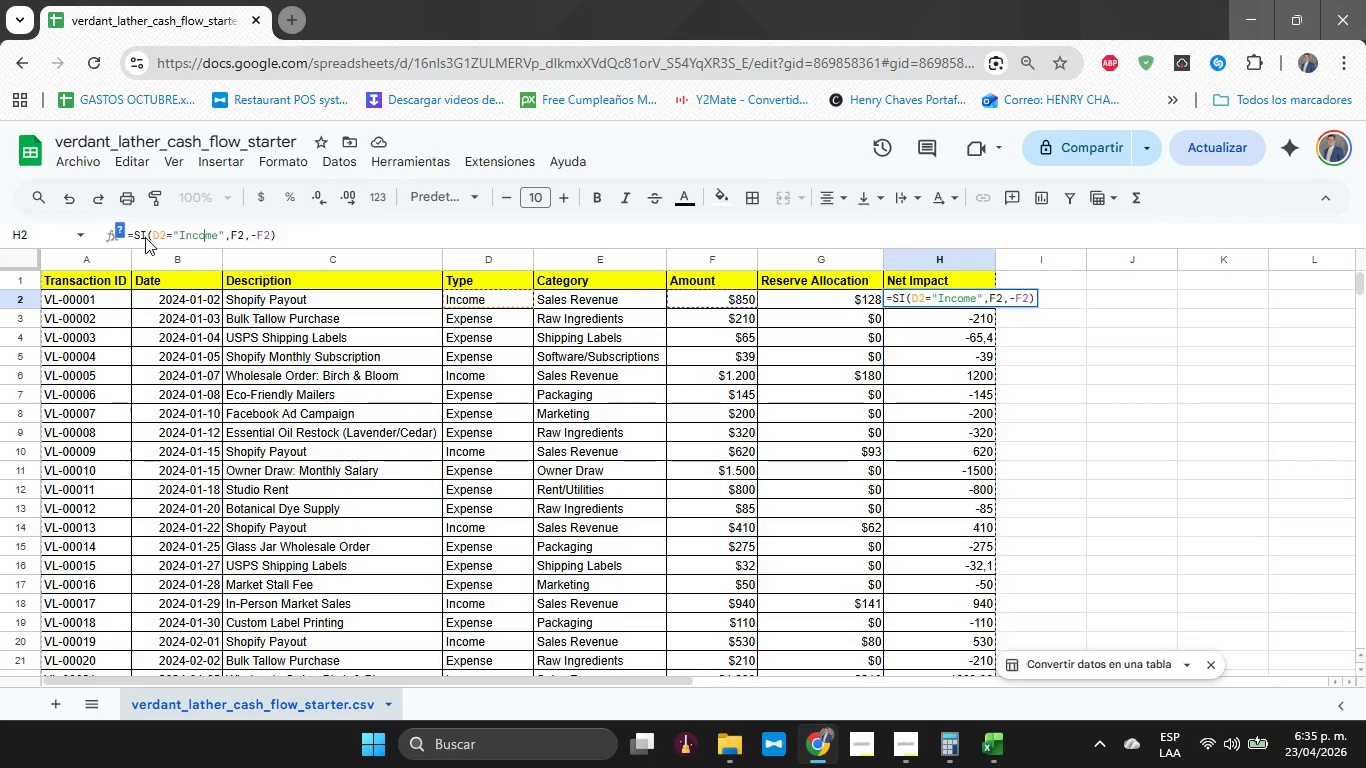 
key(ArrowRight)
 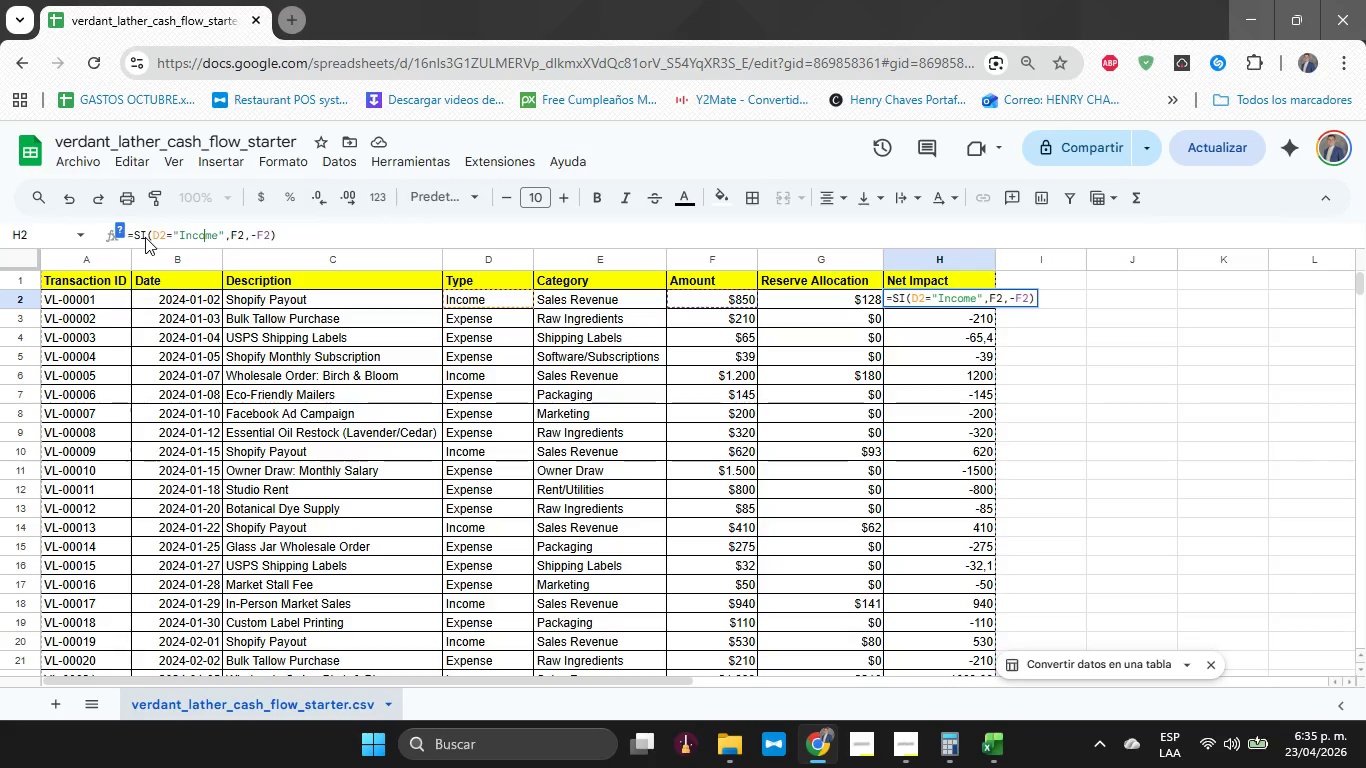 
key(ArrowRight)
 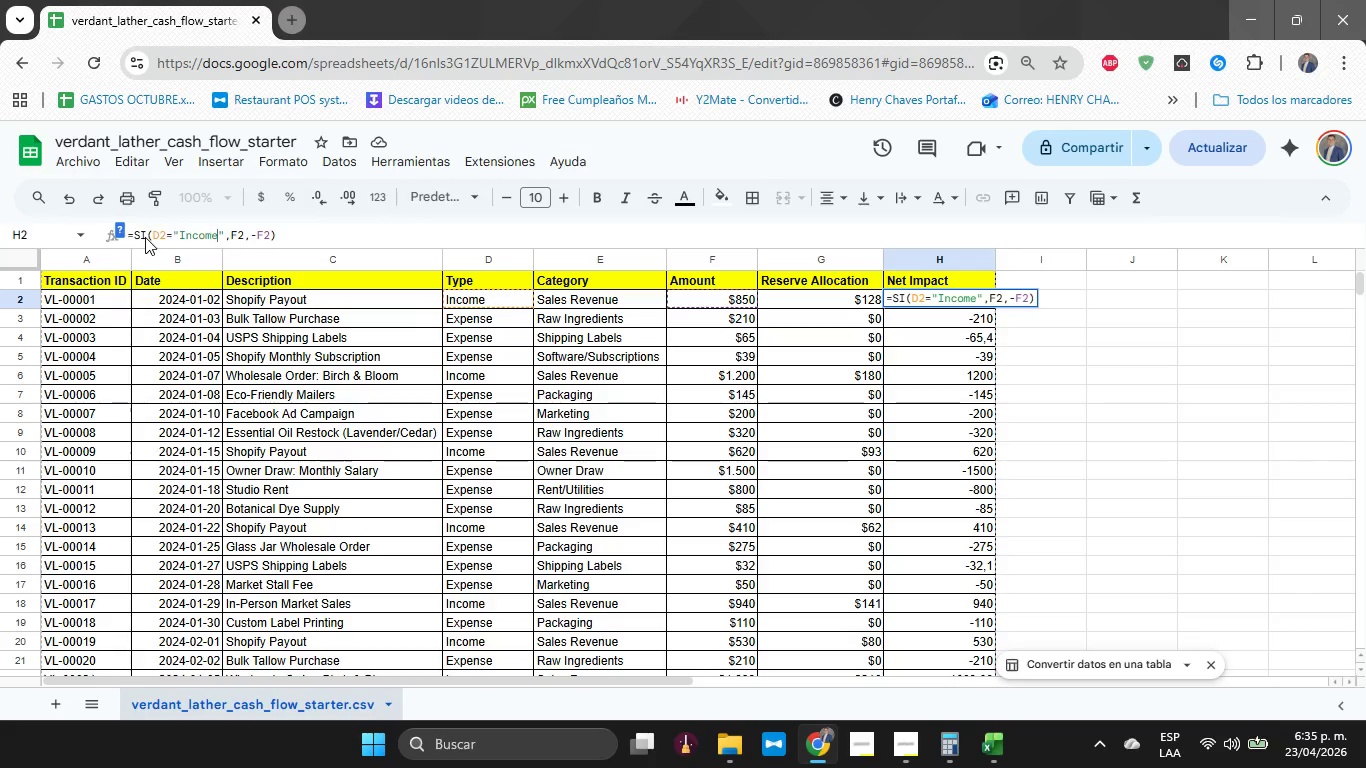 
key(ArrowRight)
 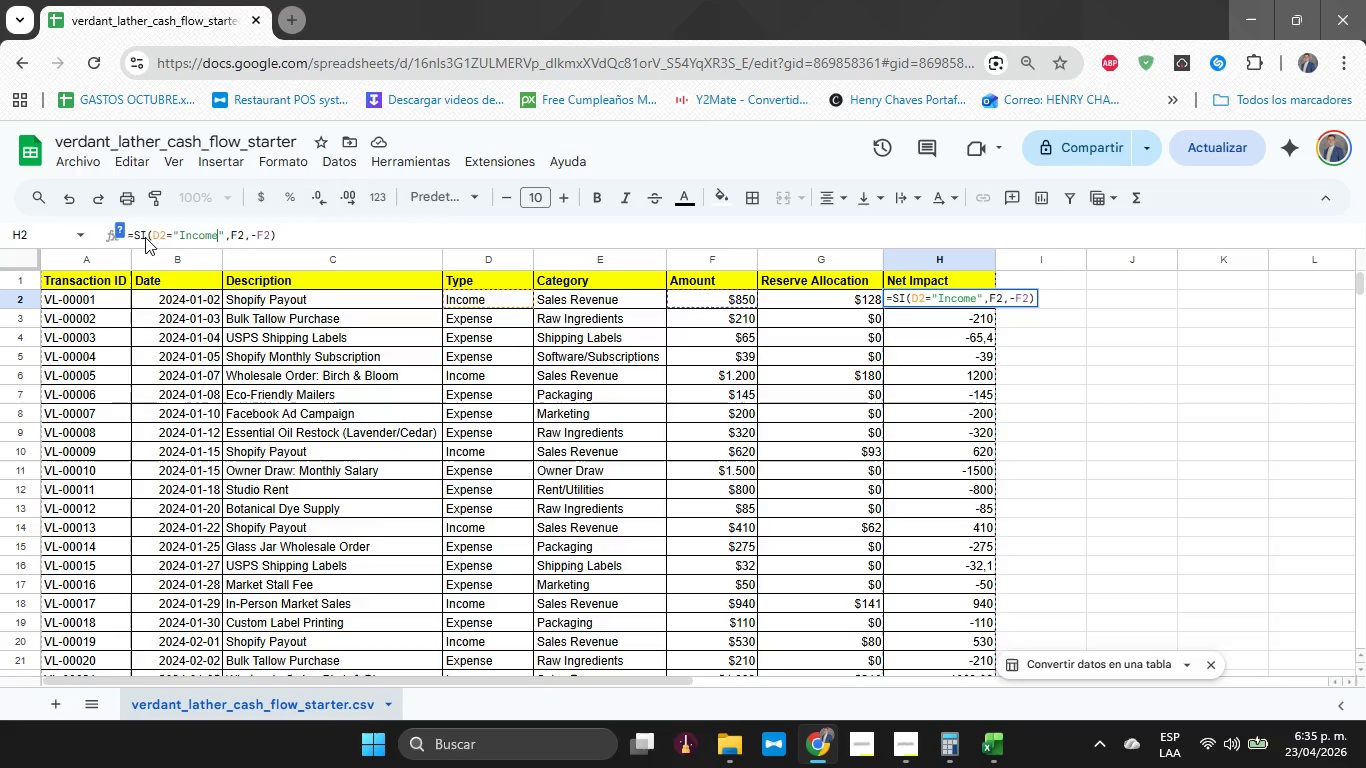 
key(ArrowRight)
 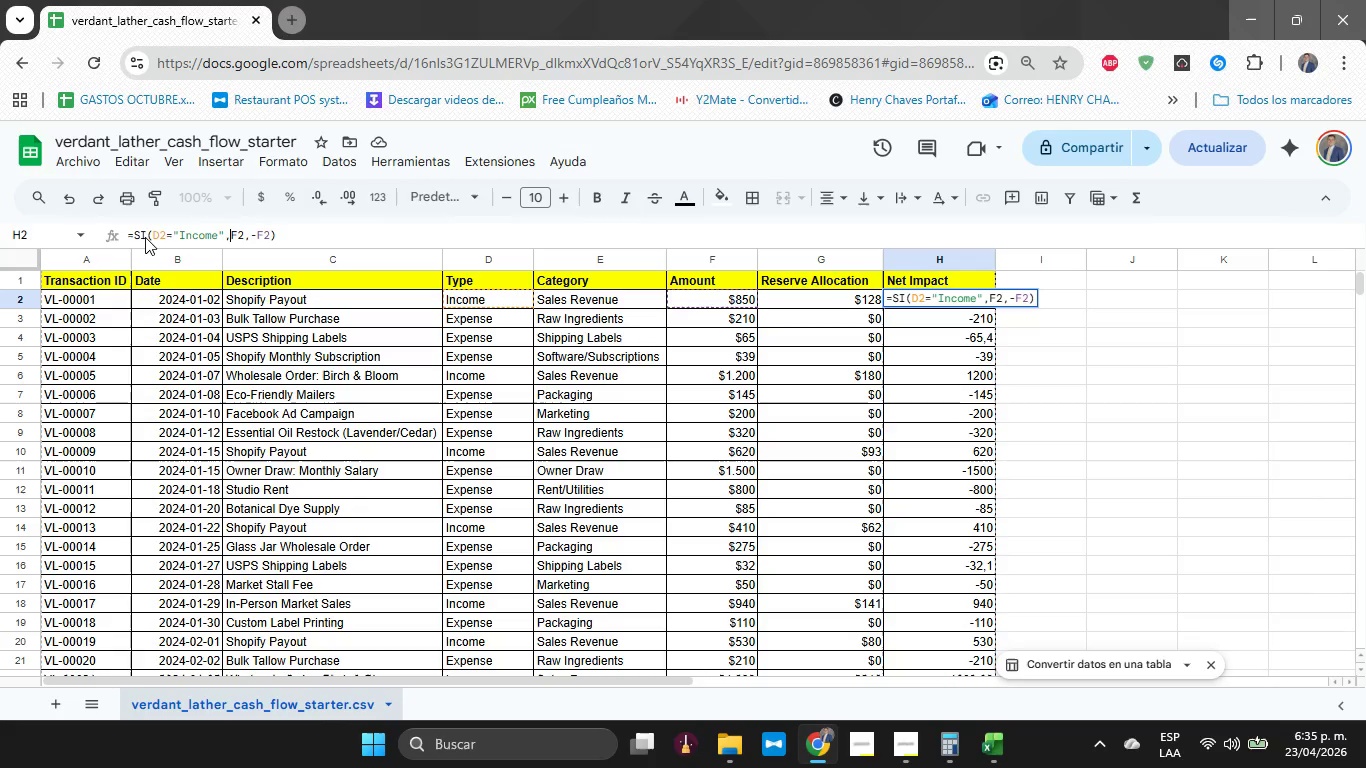 
key(ArrowRight)
 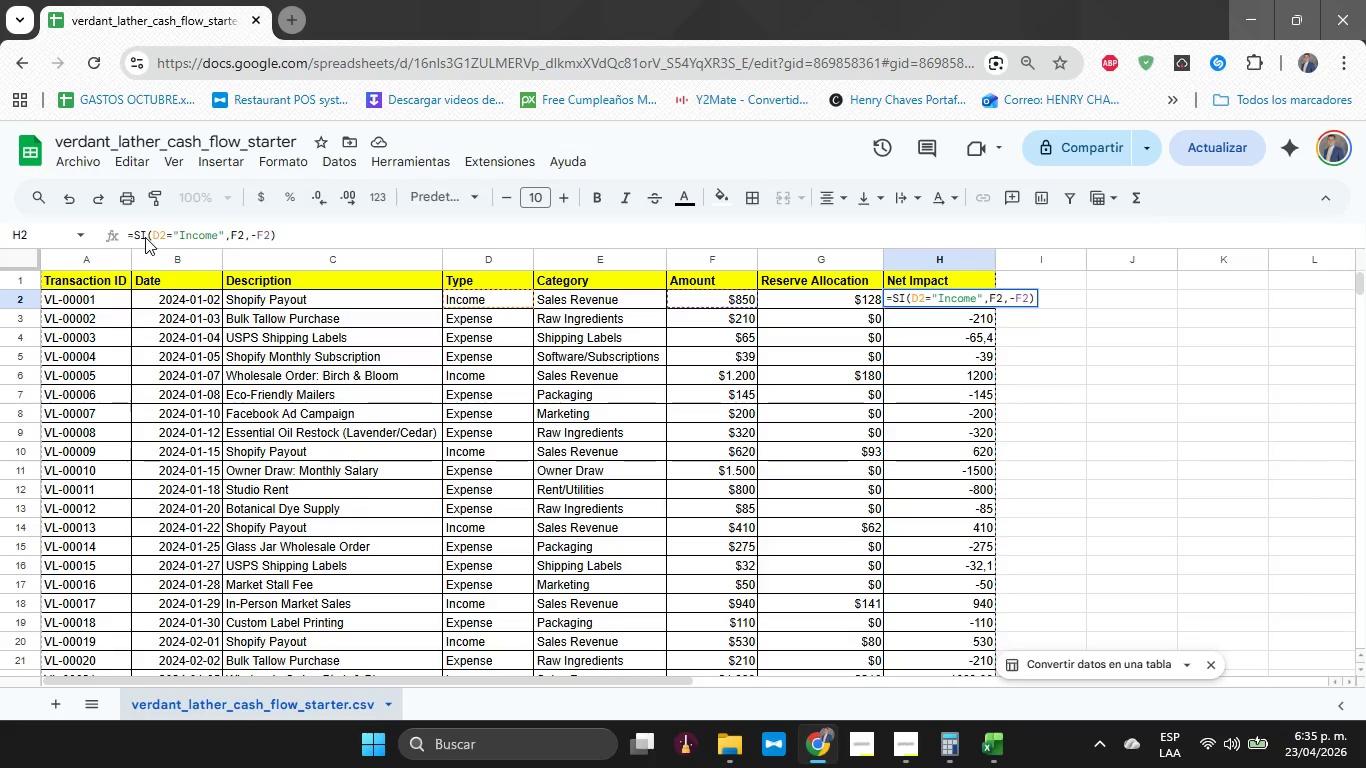 
key(Backspace)
 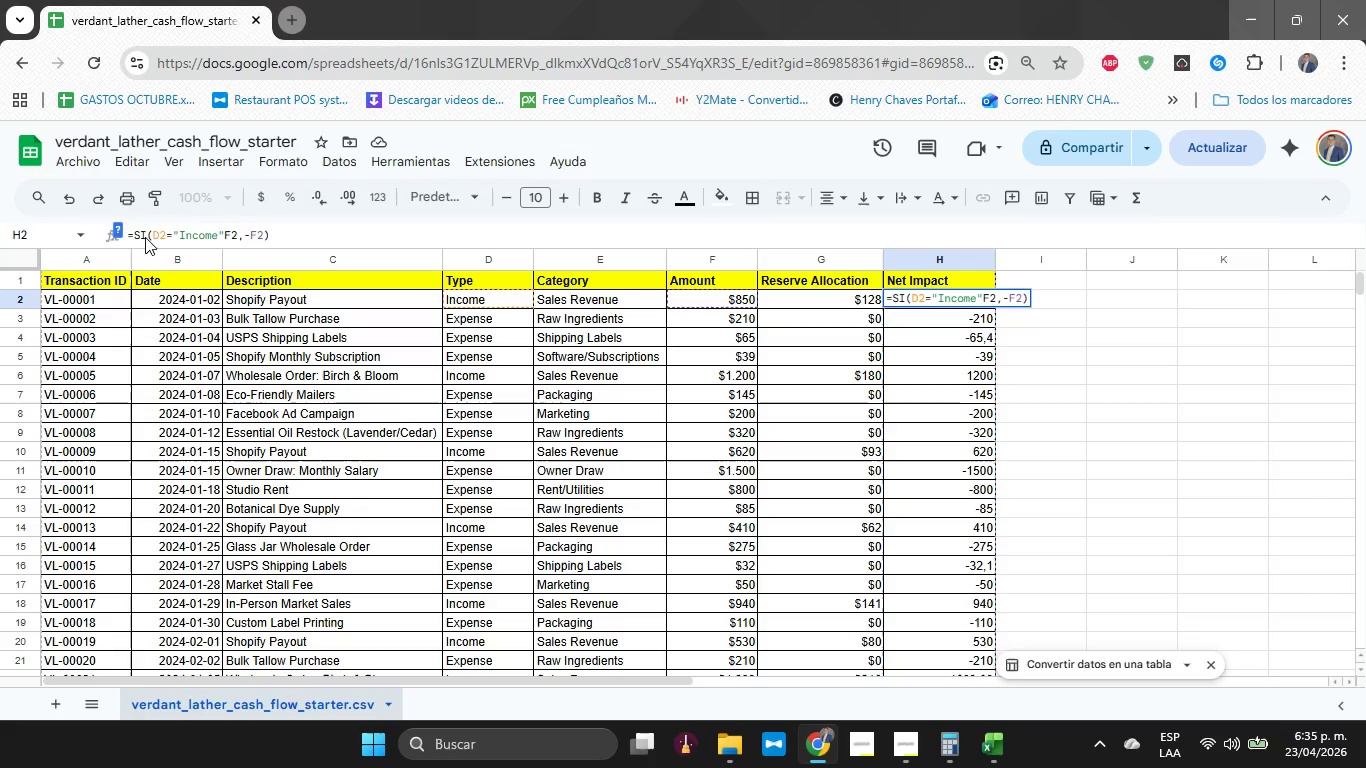 
key(Comma)
 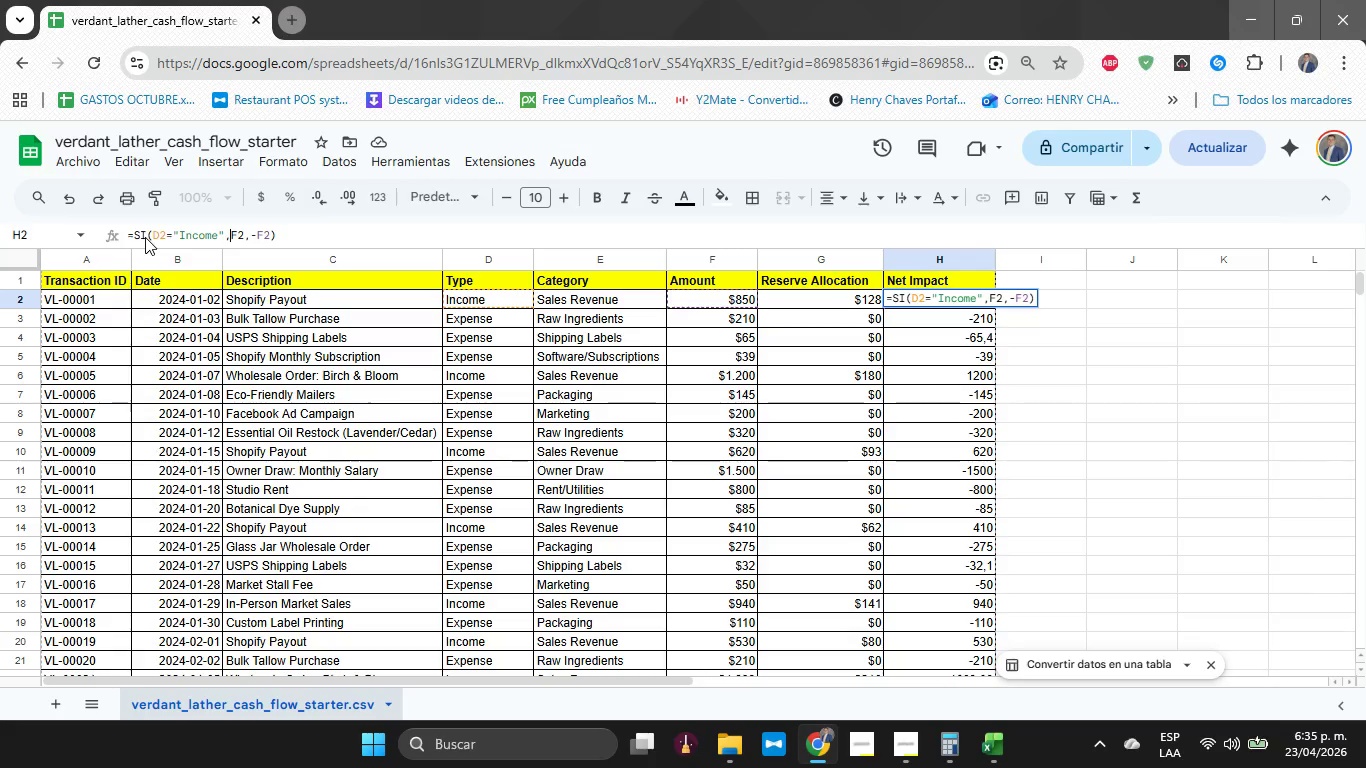 
key(ArrowRight)
 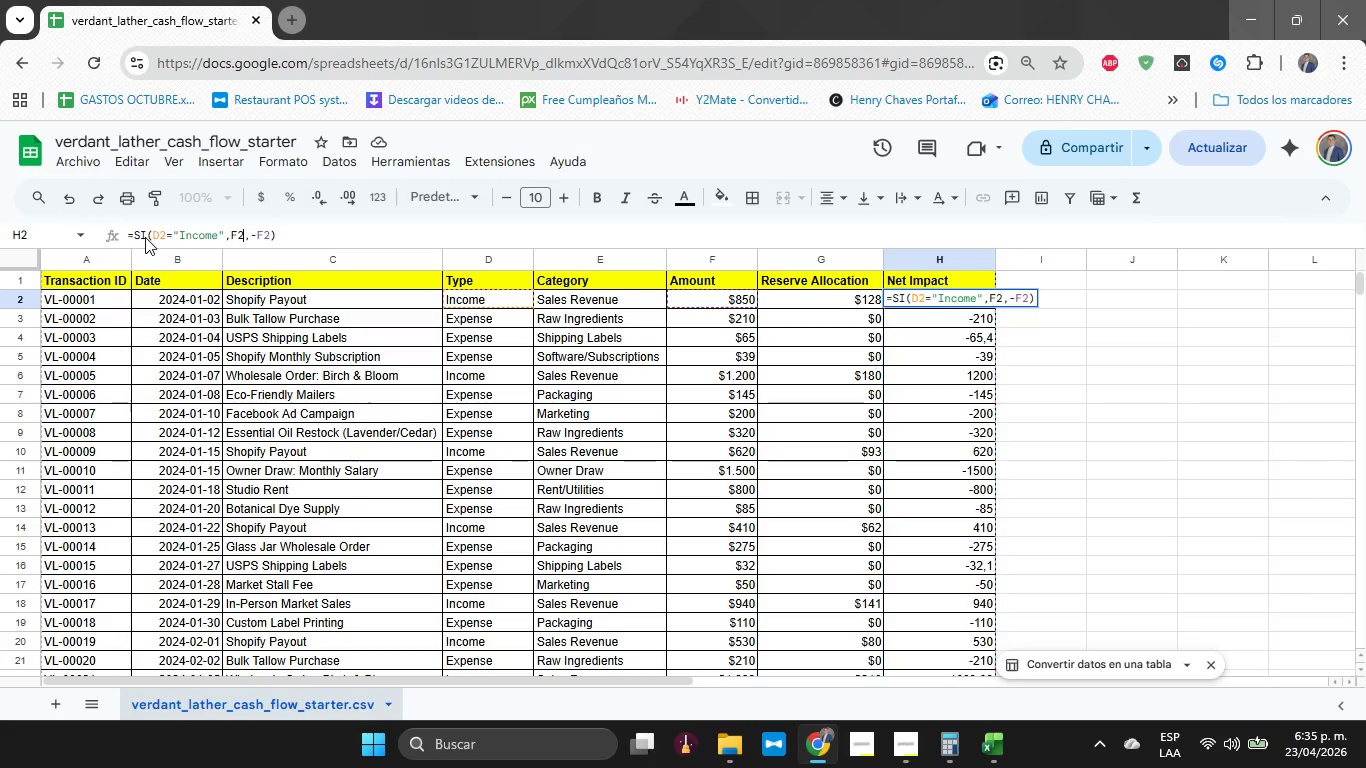 
key(ArrowRight)
 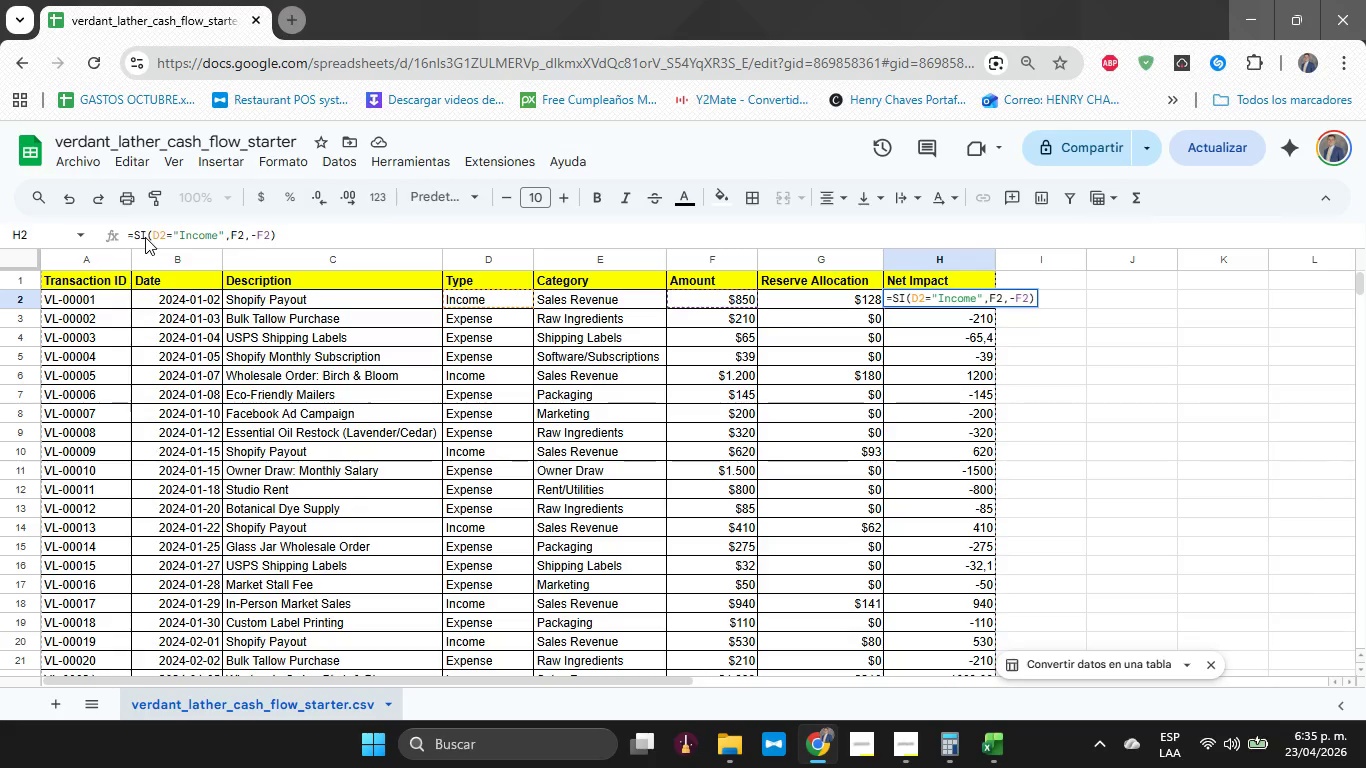 
key(ArrowRight)
 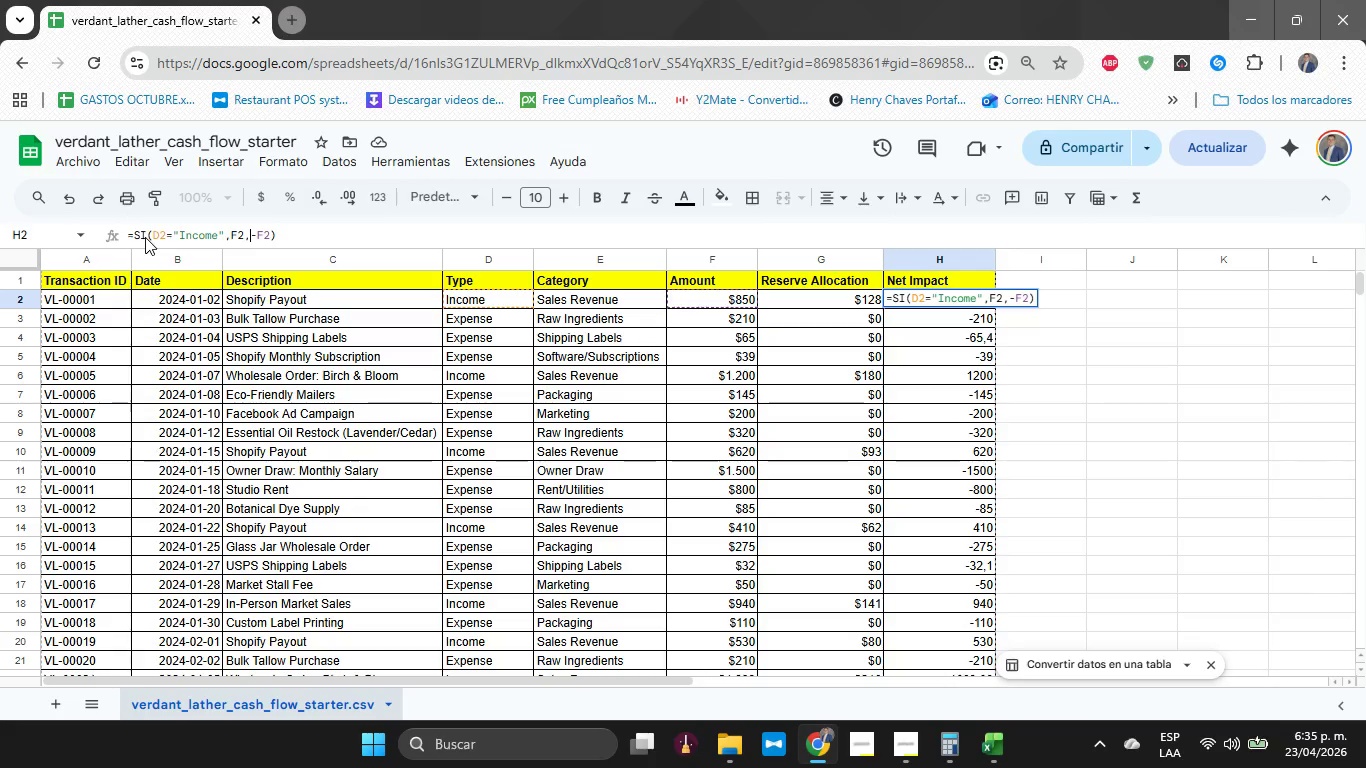 
key(Backspace)
 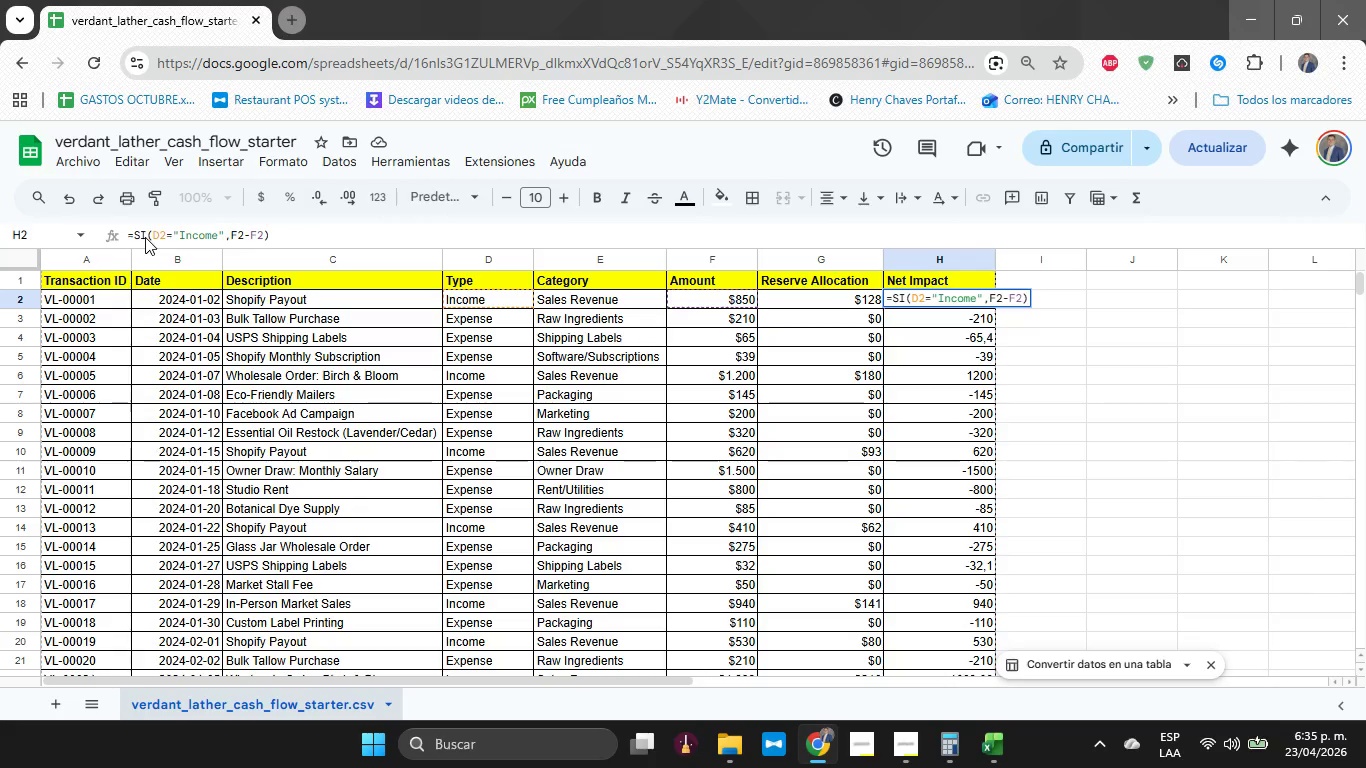 
key(Comma)
 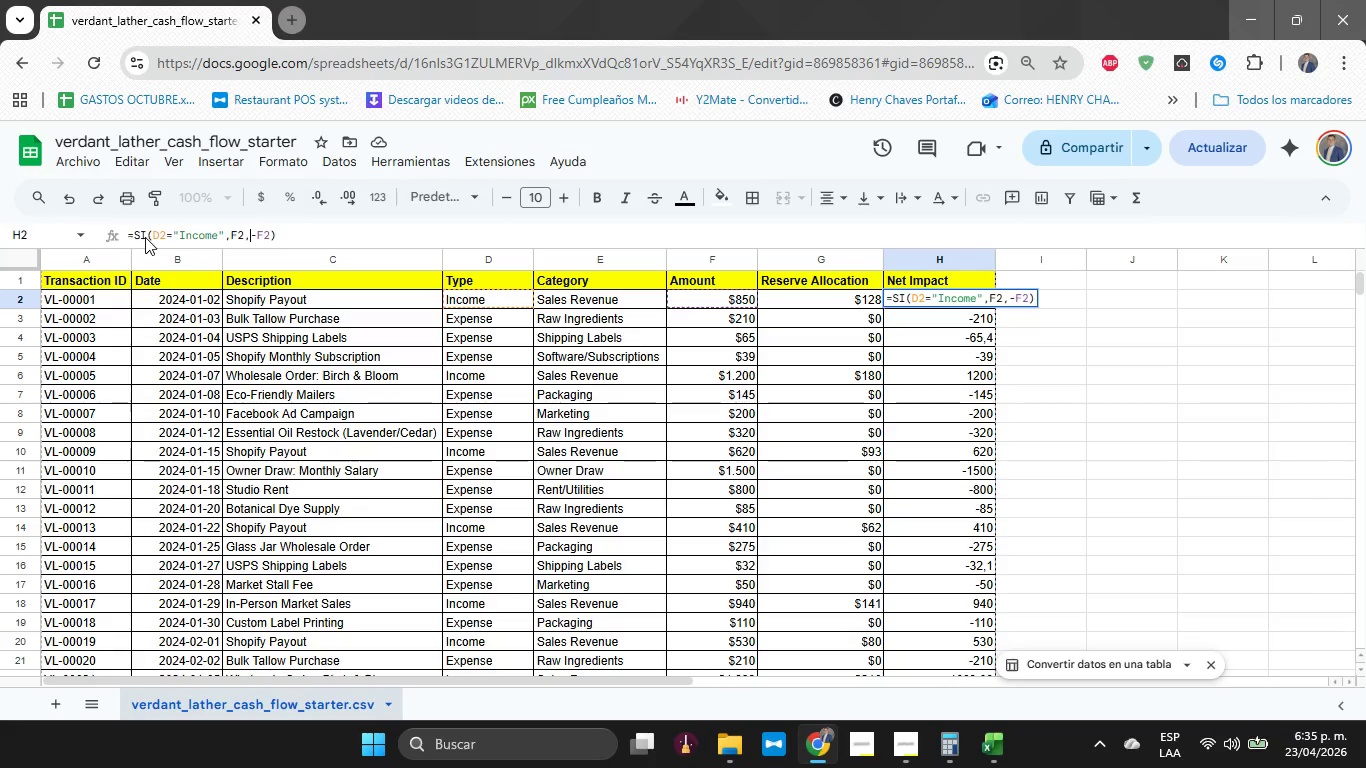 
key(ArrowRight)
 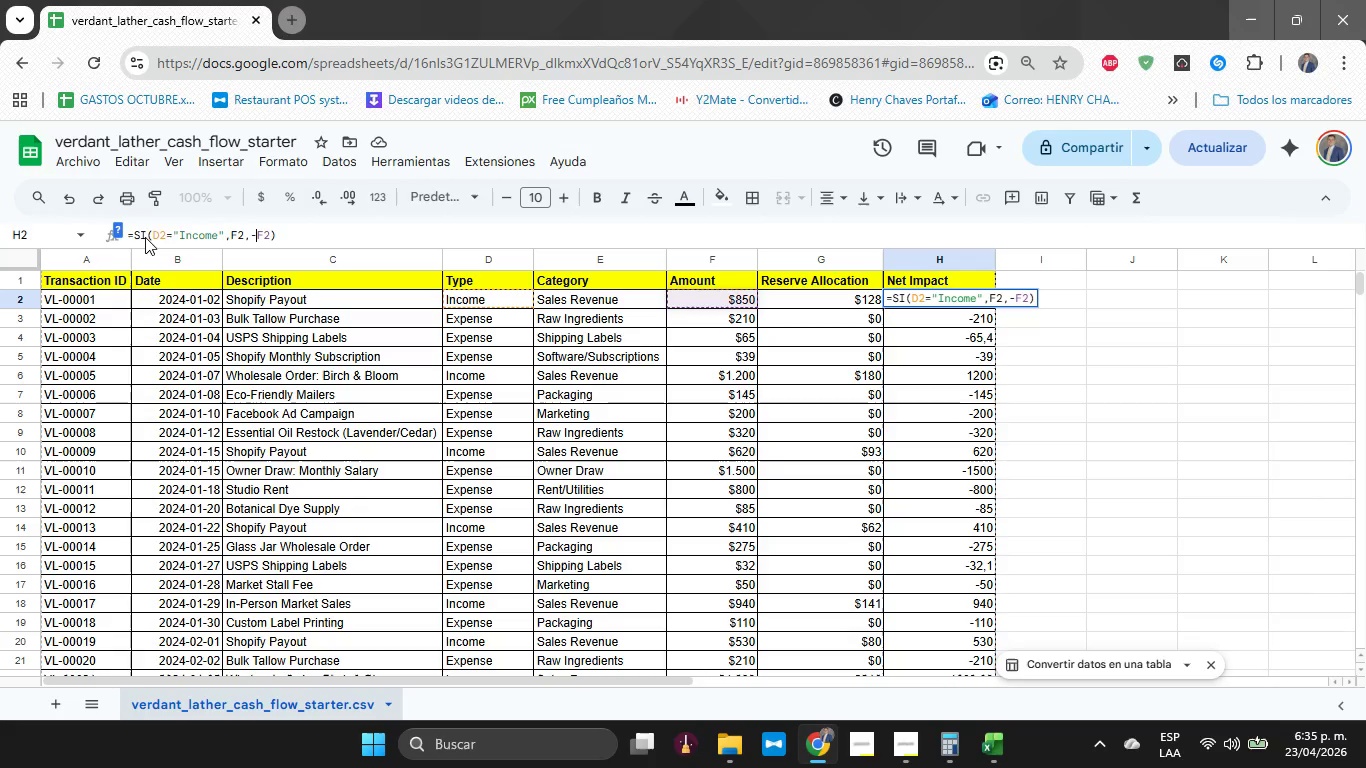 
key(Backspace)
 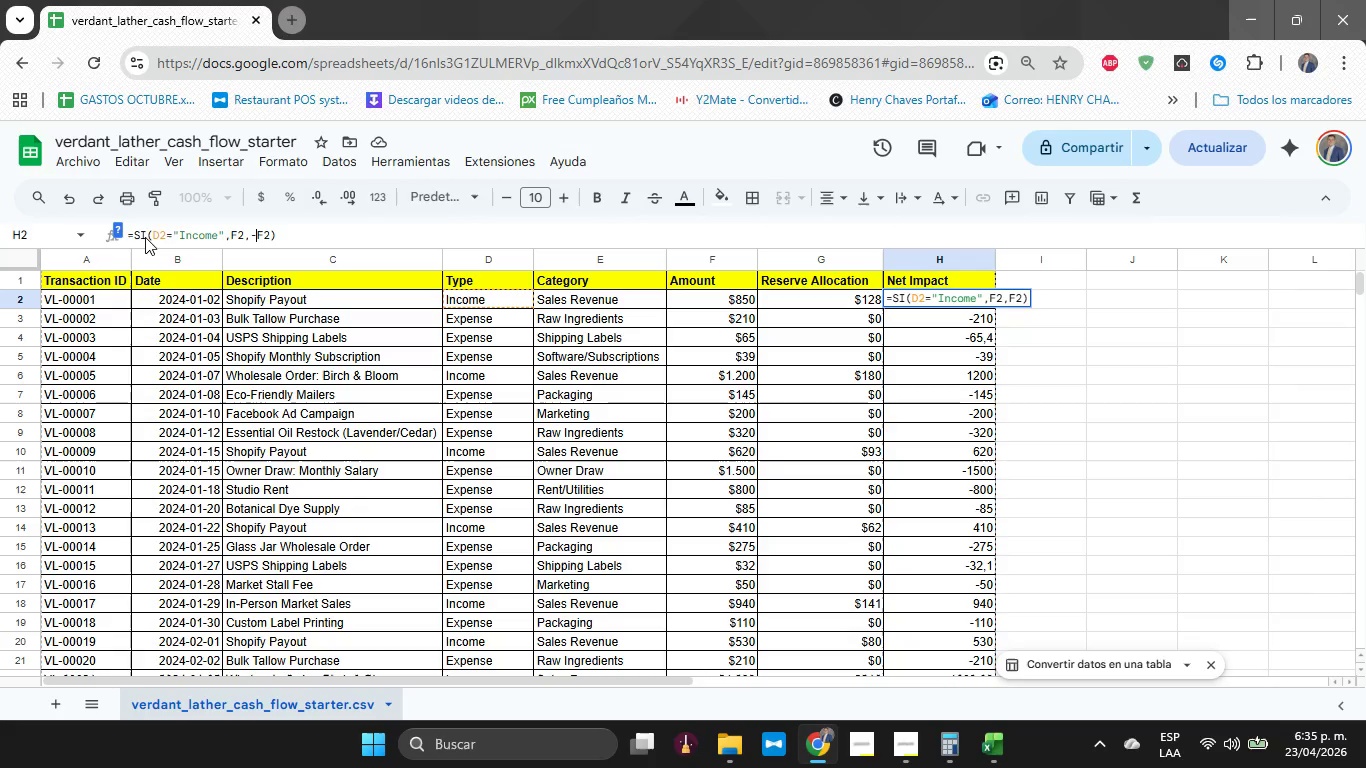 
key(Minus)
 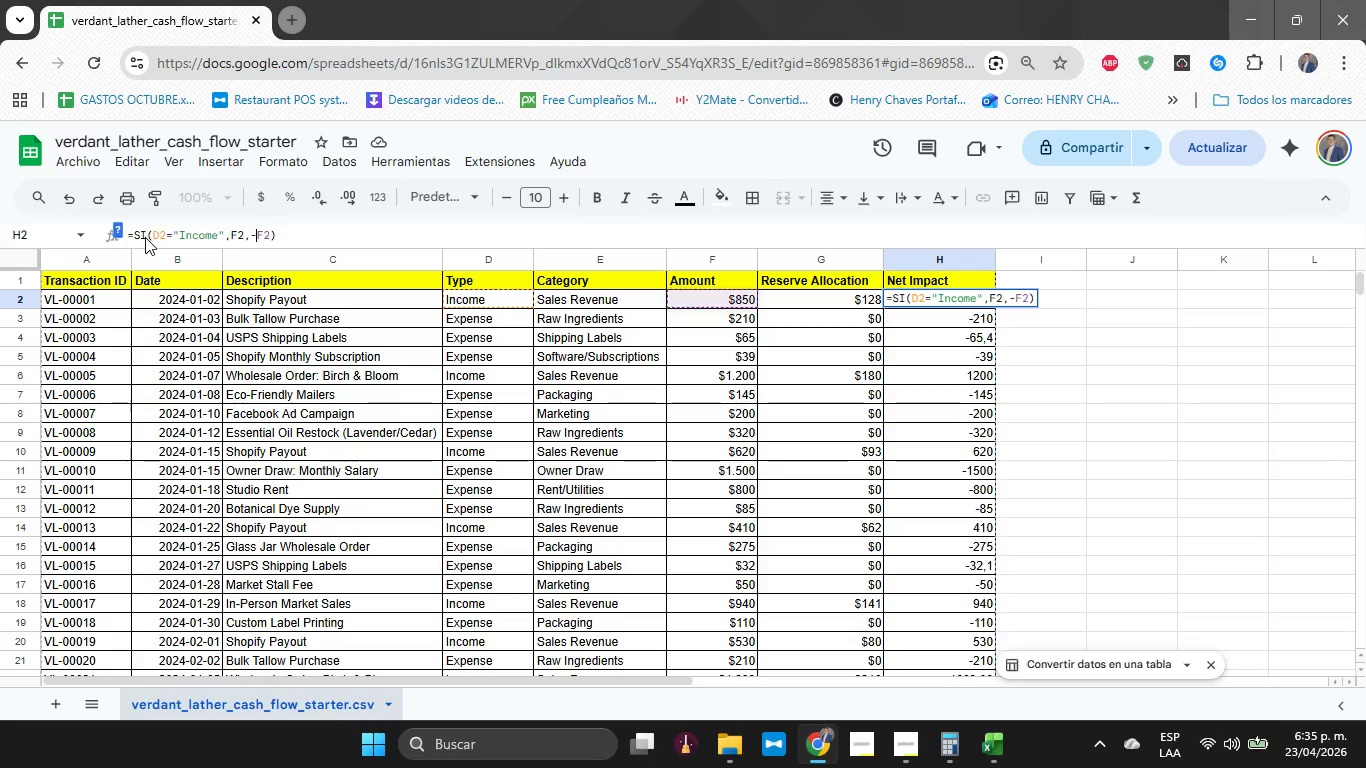 
key(ArrowRight)
 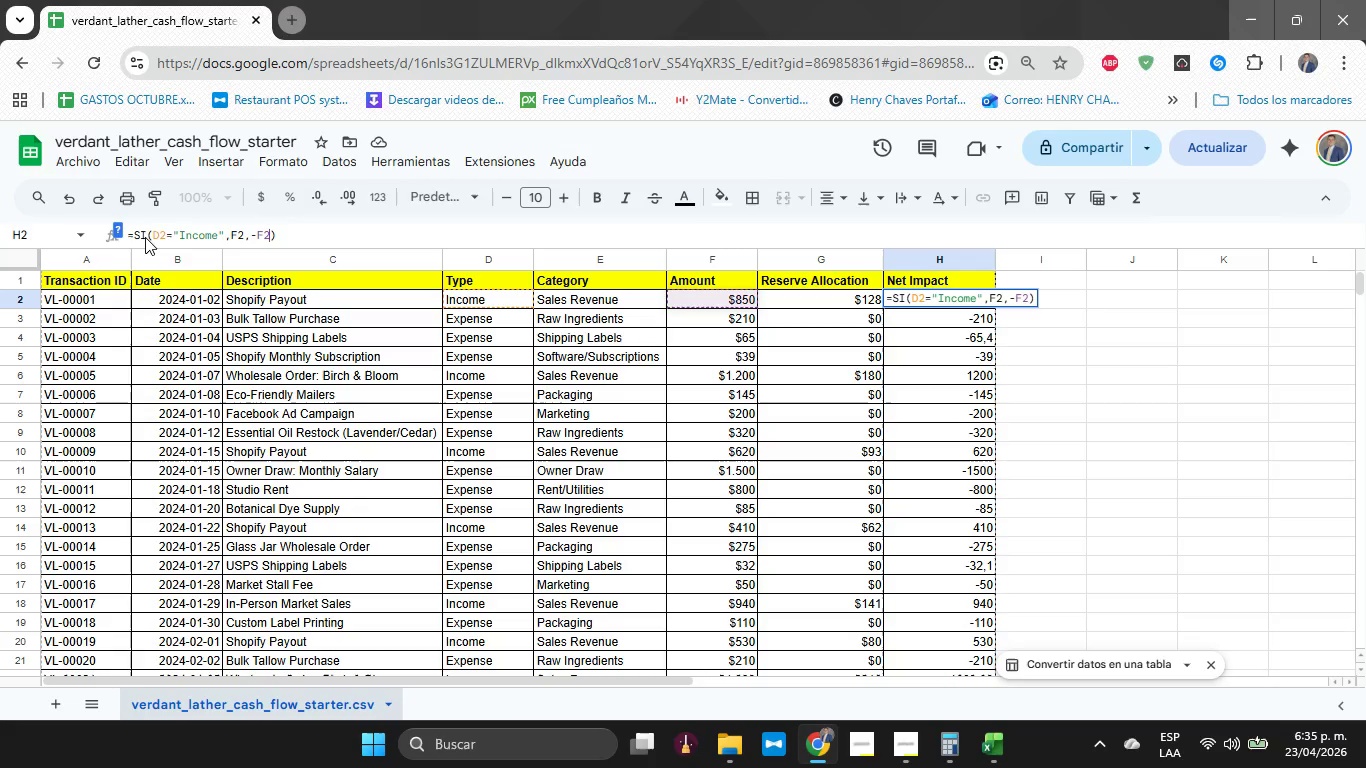 
key(ArrowRight)
 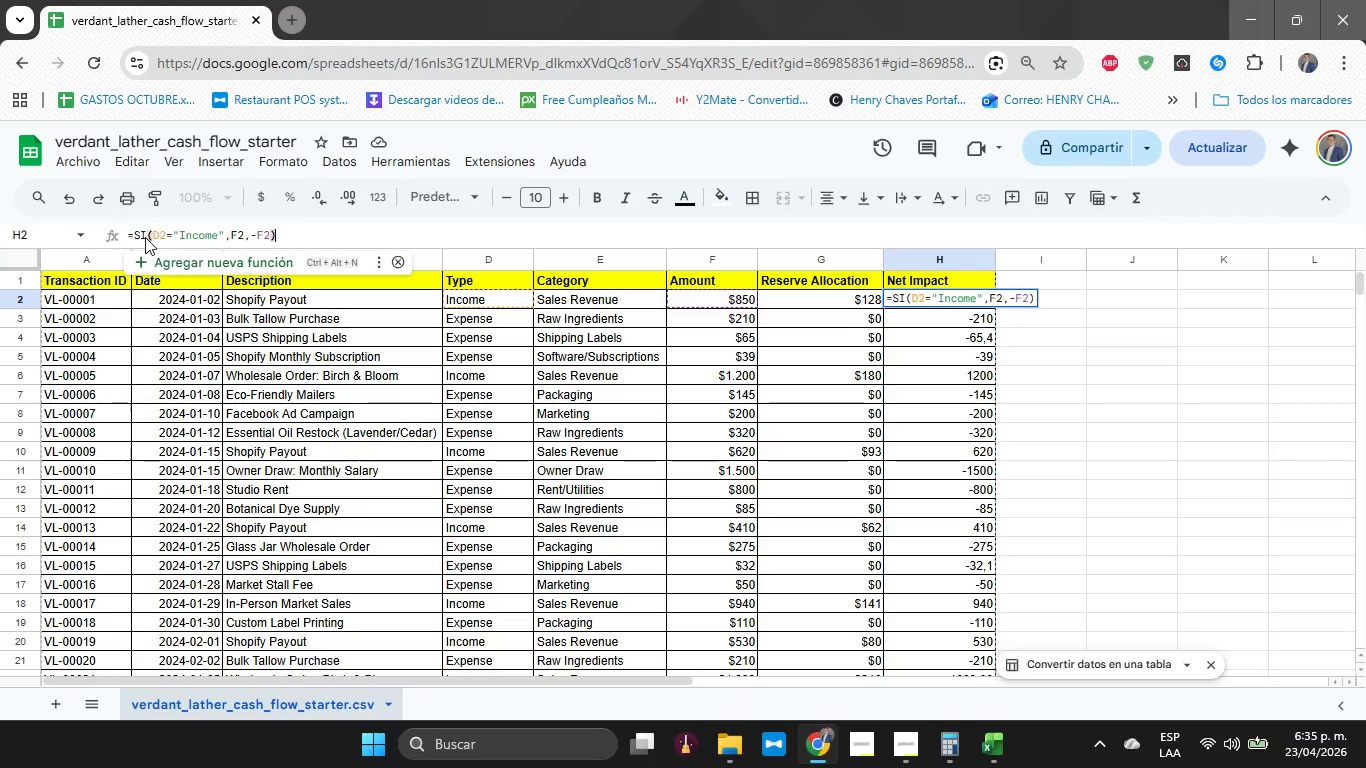 
key(ArrowRight)
 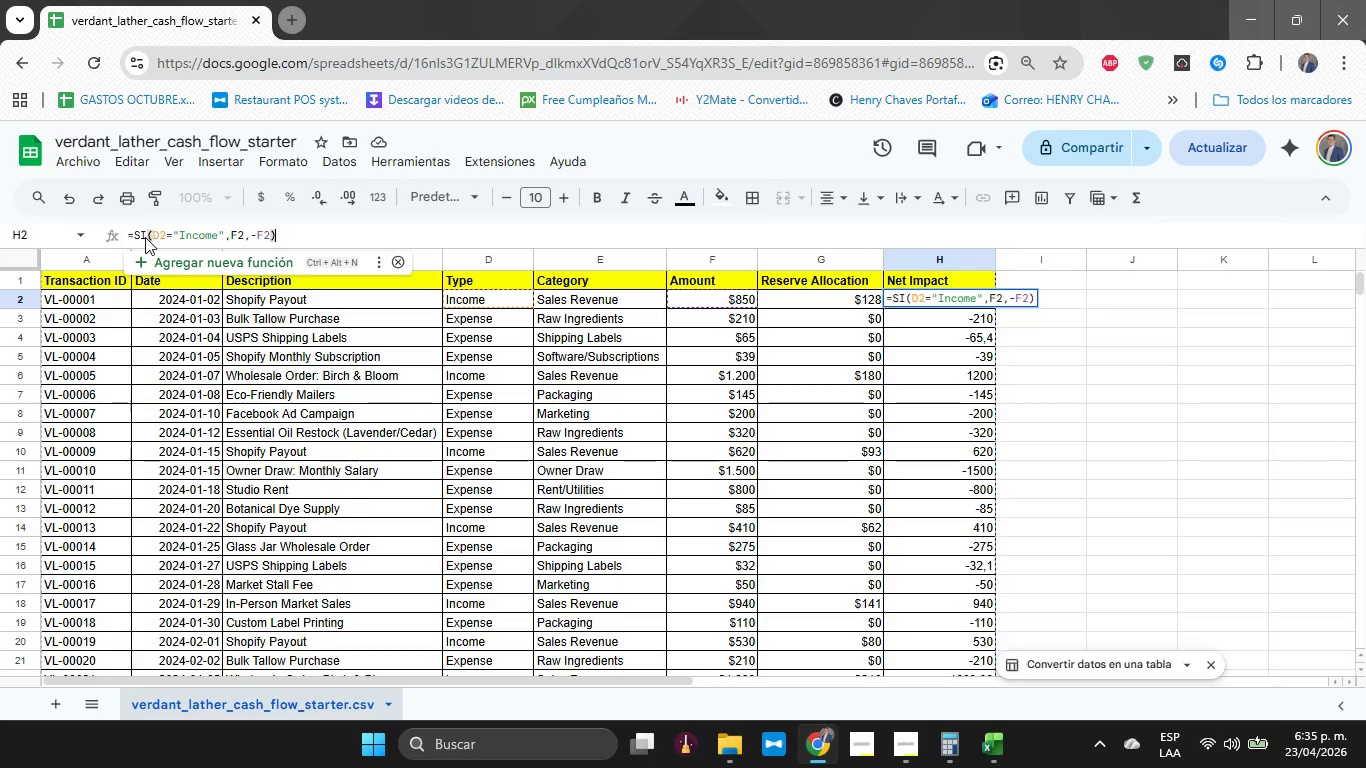 
key(ArrowRight)
 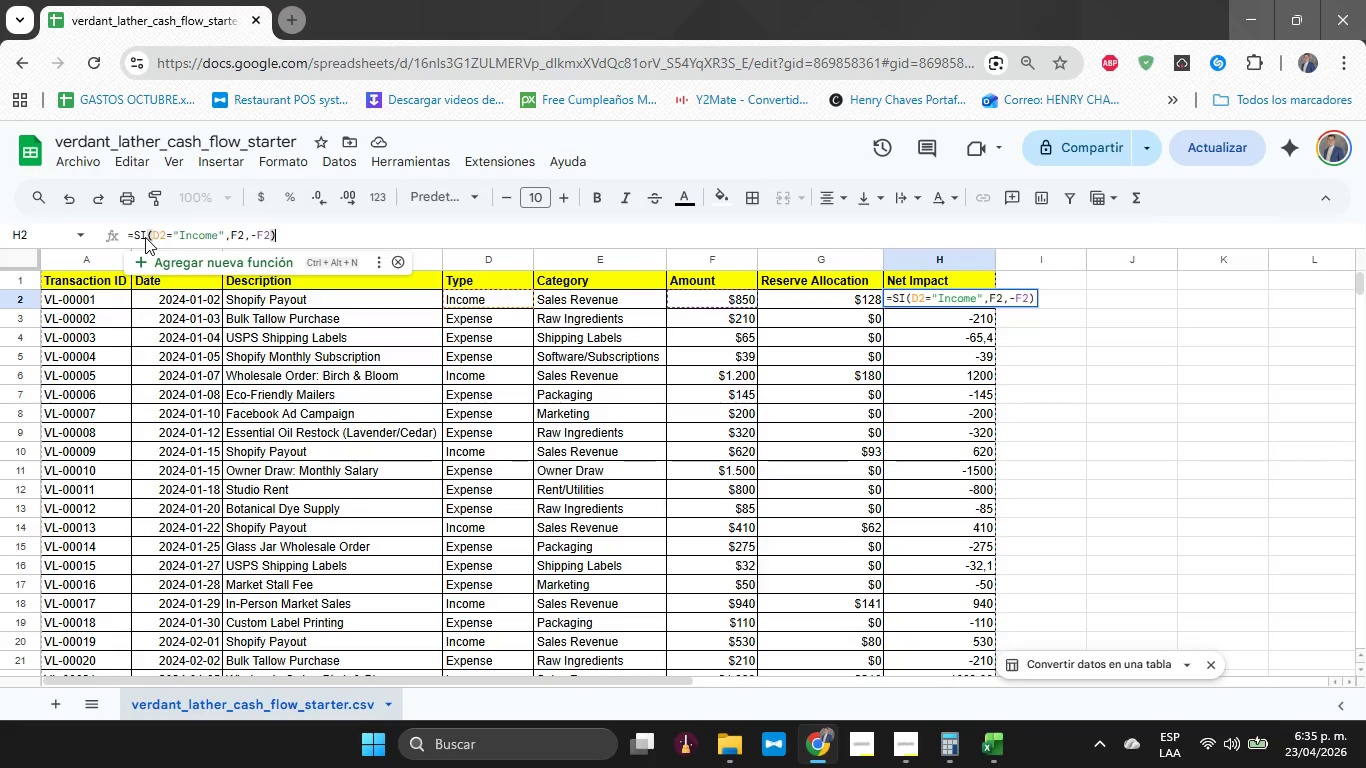 
key(Enter)
 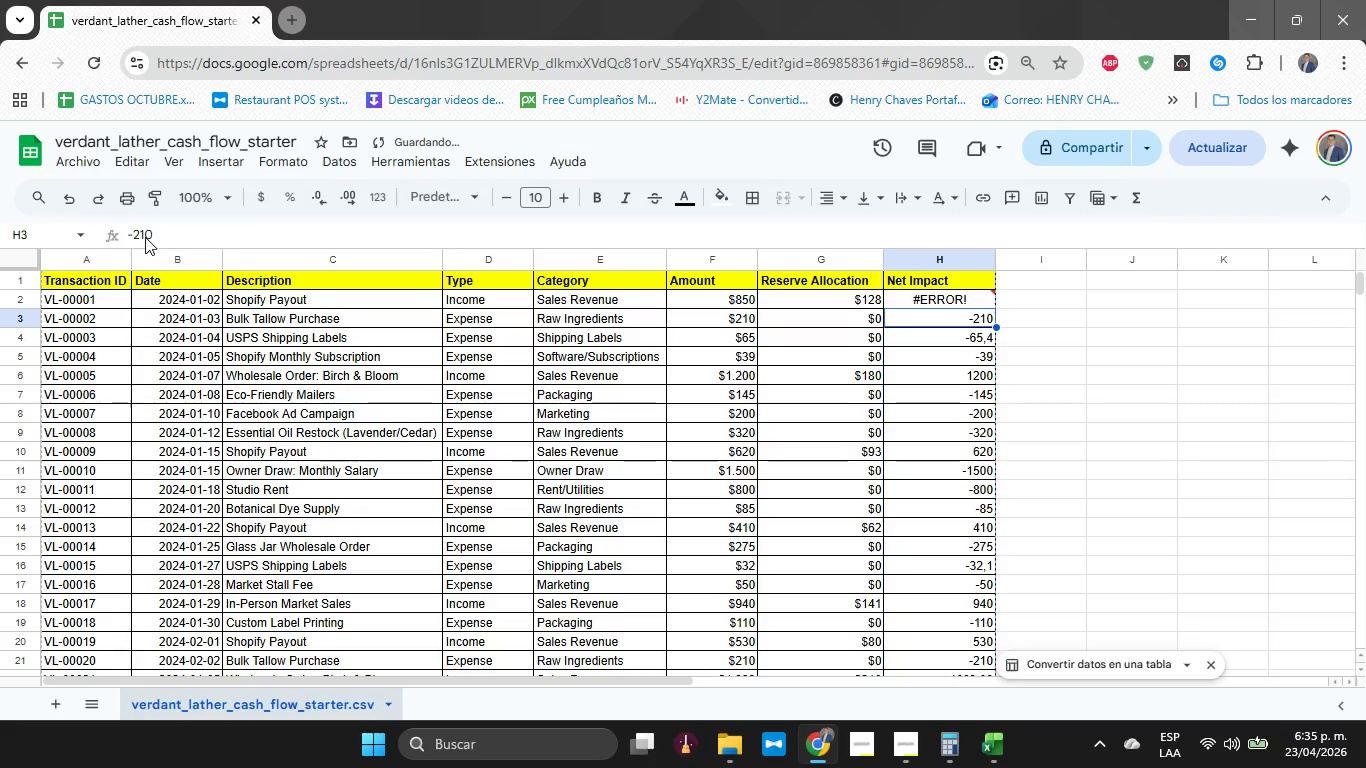 
key(ArrowUp)
 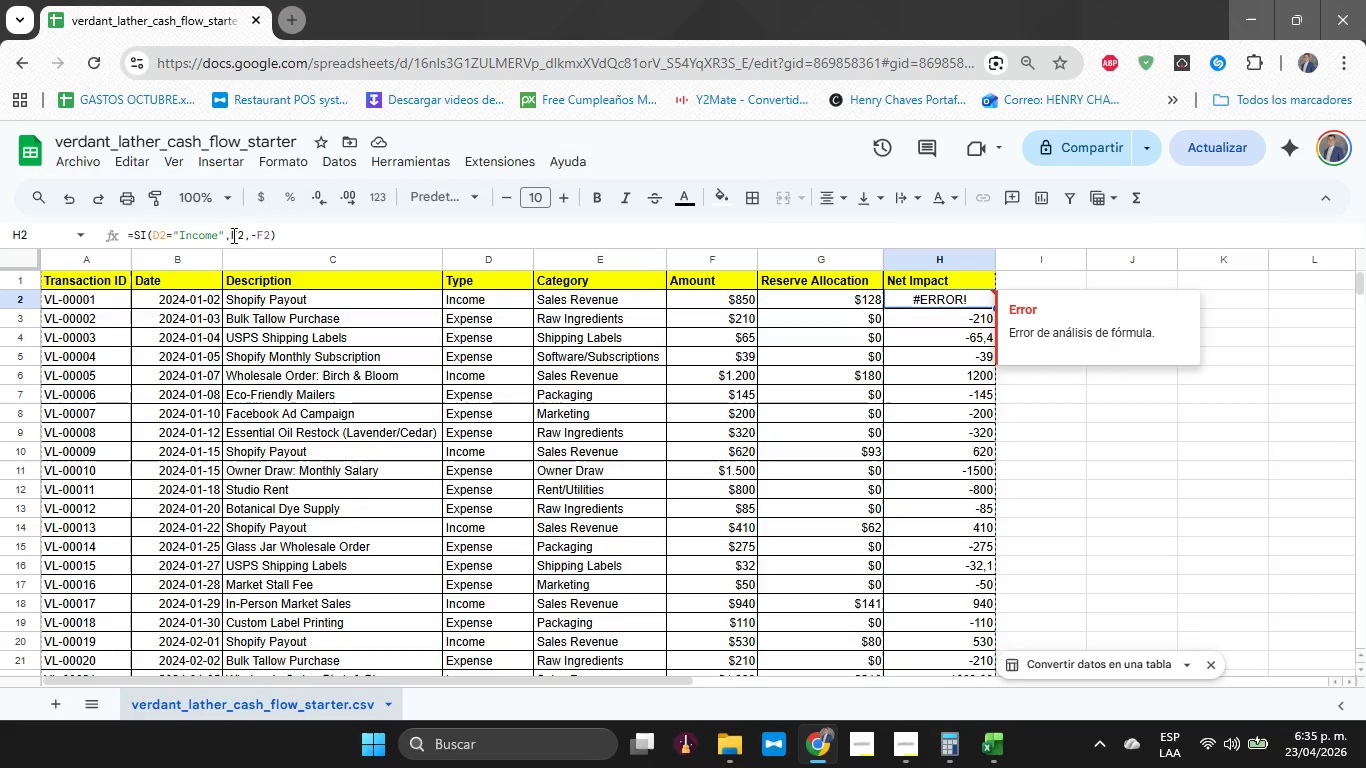 
wait(41.49)
 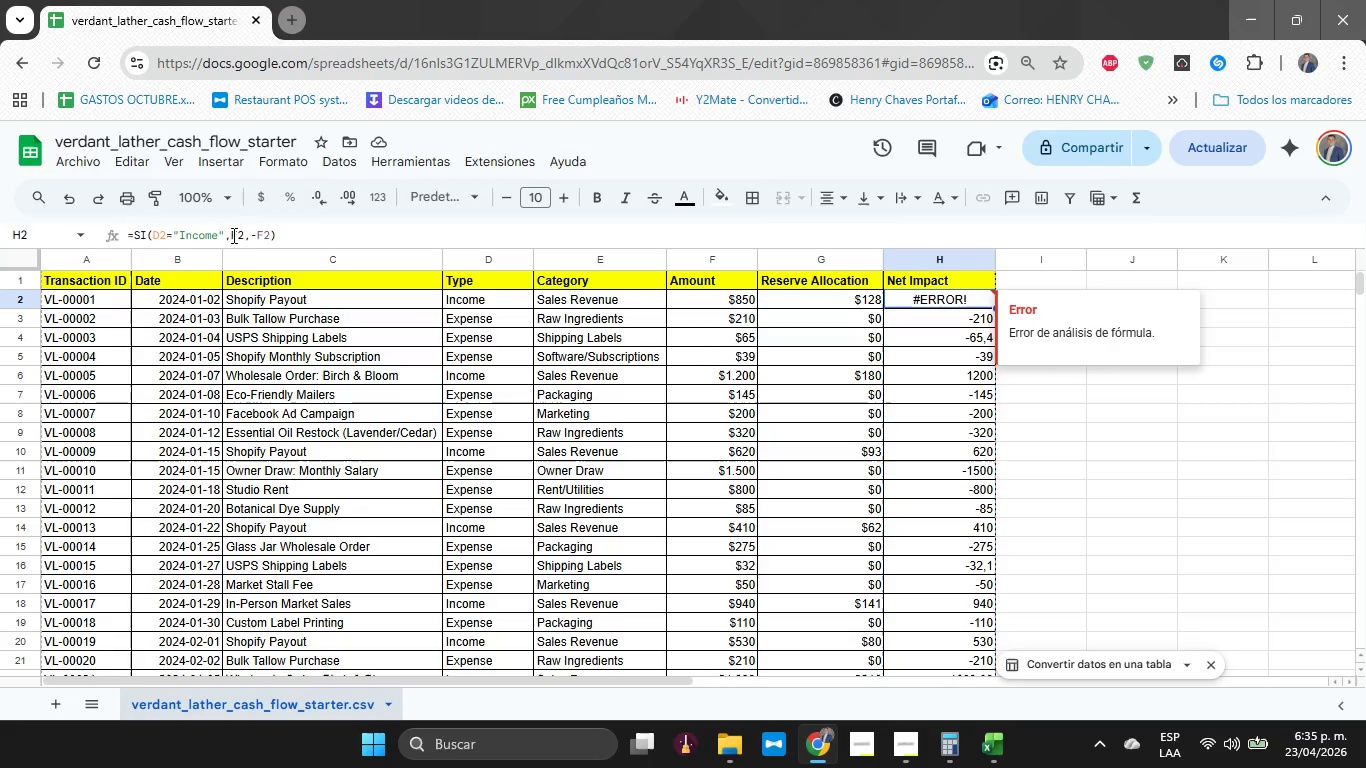 
left_click([246, 234])
 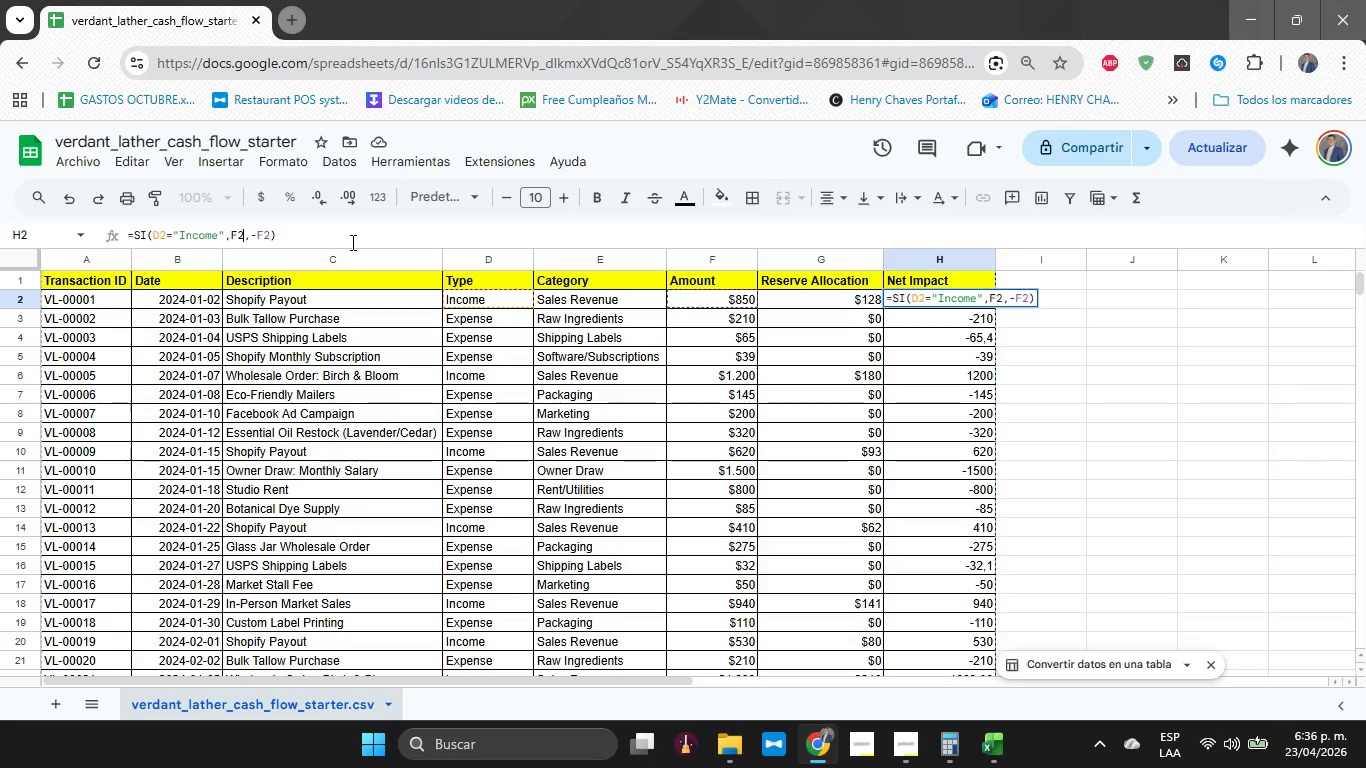 
key(ArrowRight)
 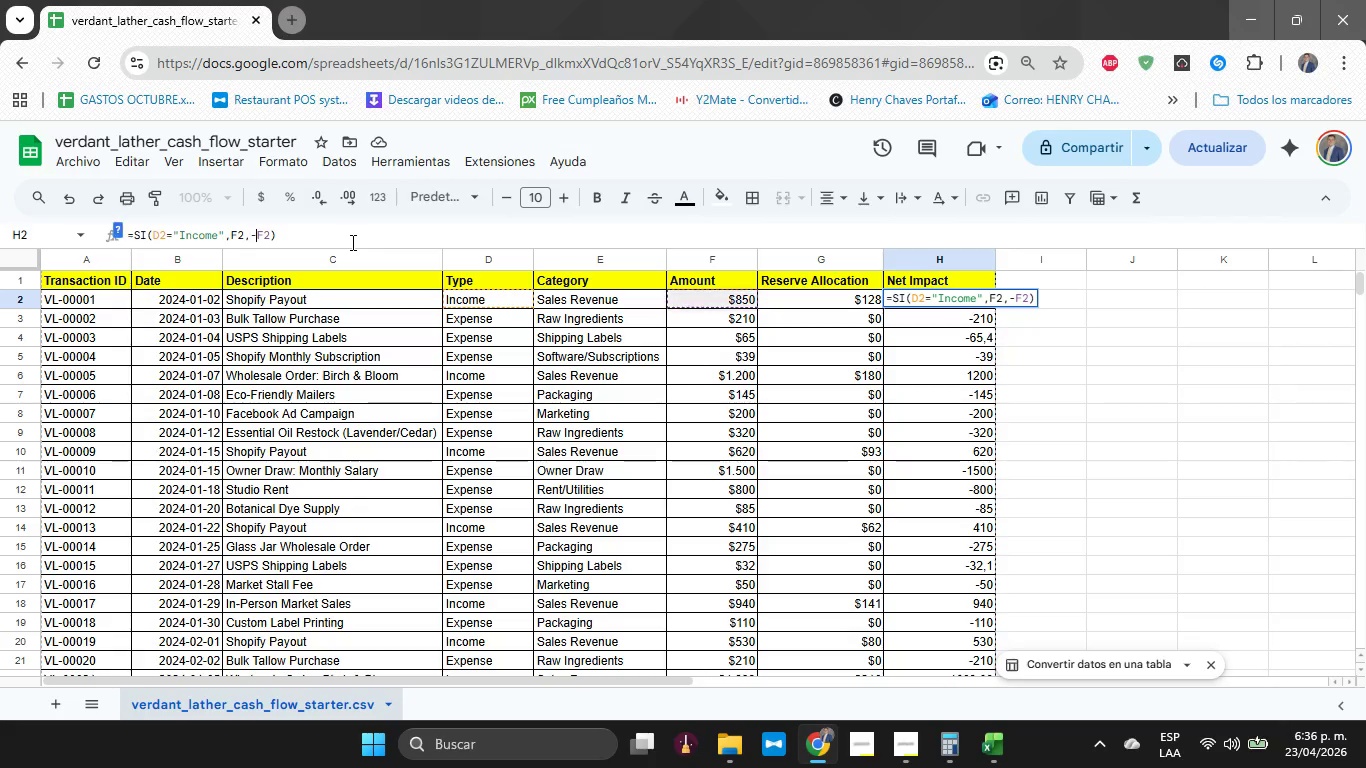 
key(ArrowRight)
 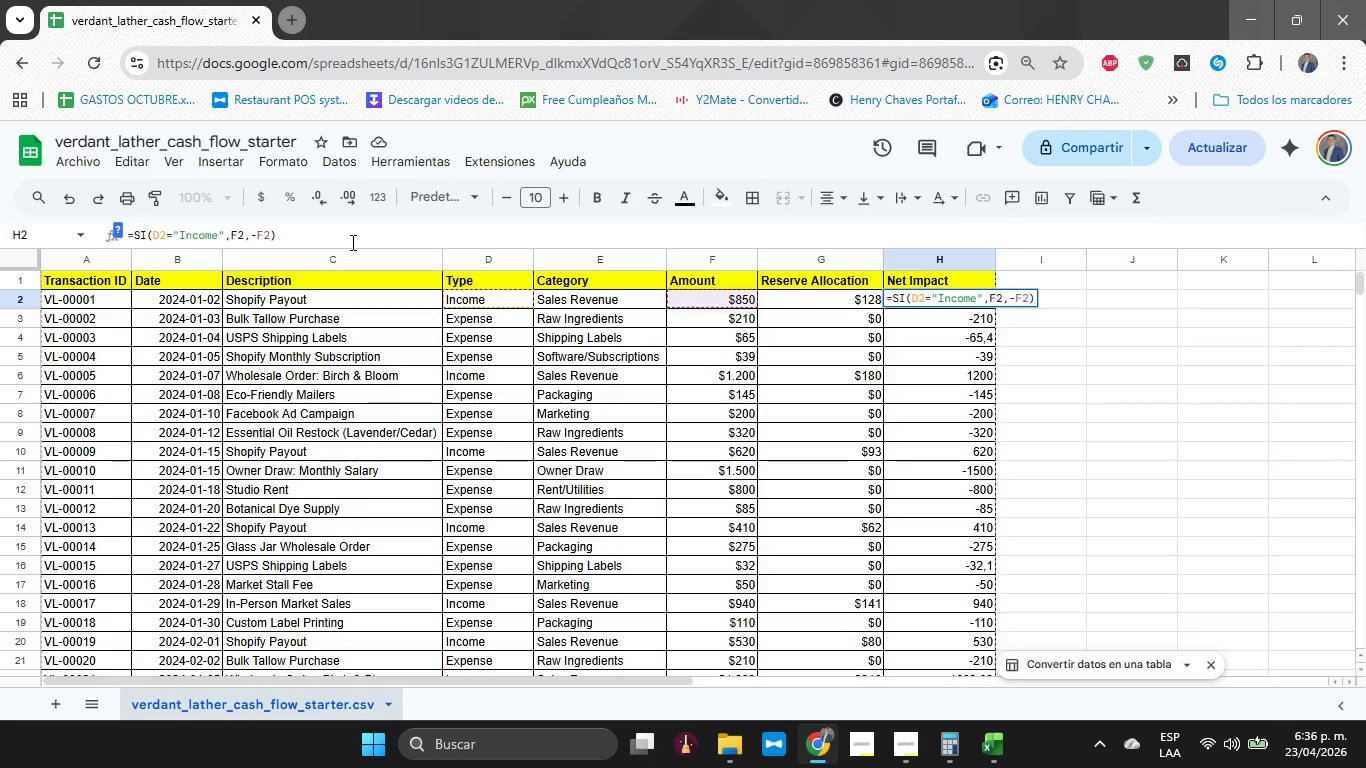 
key(ArrowLeft)
 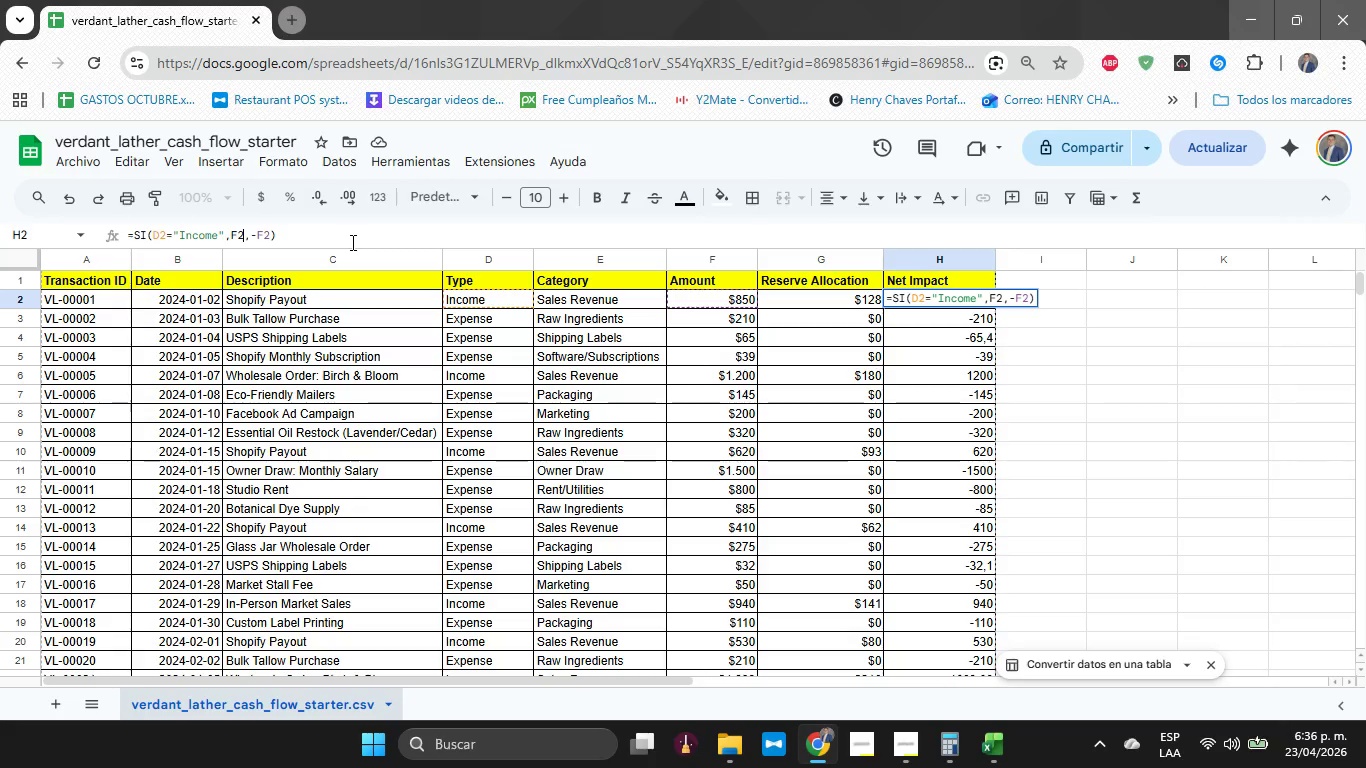 
key(ArrowLeft)
 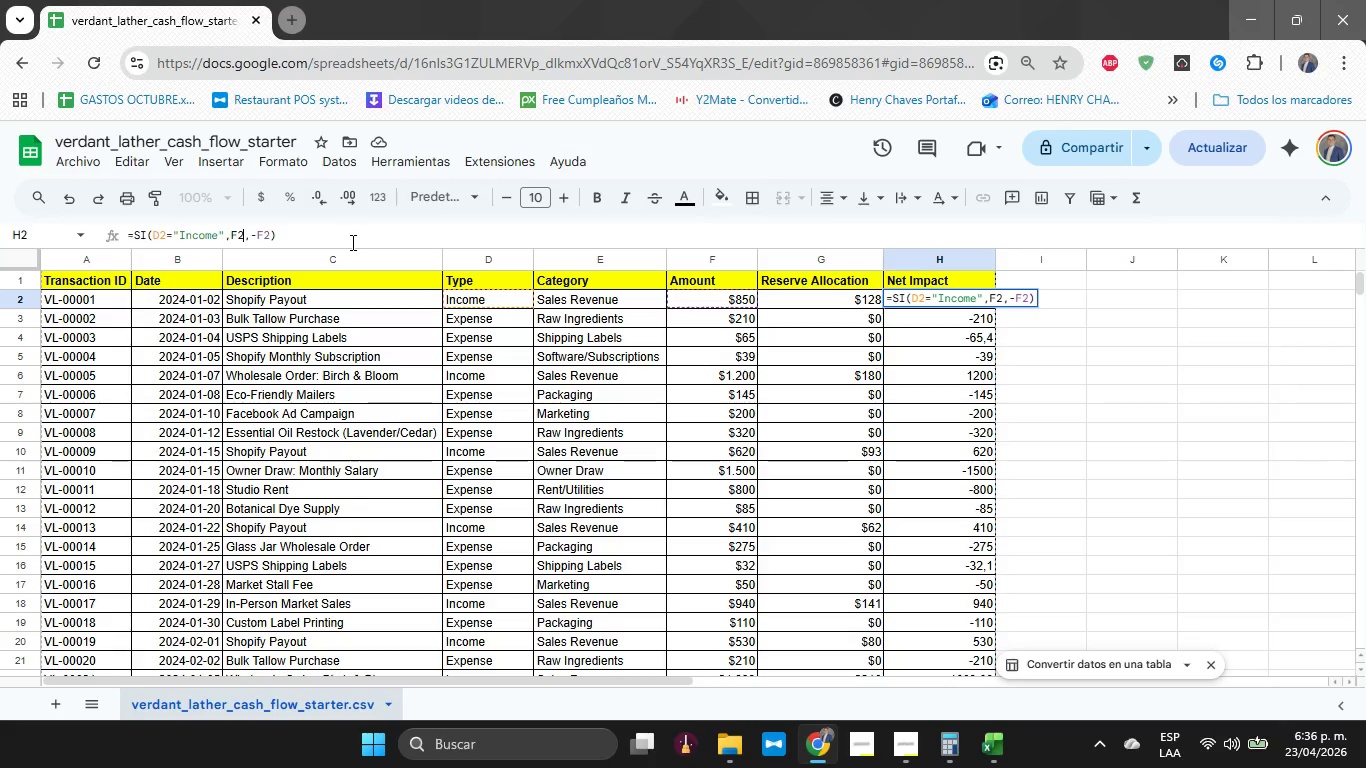 
key(ArrowLeft)
 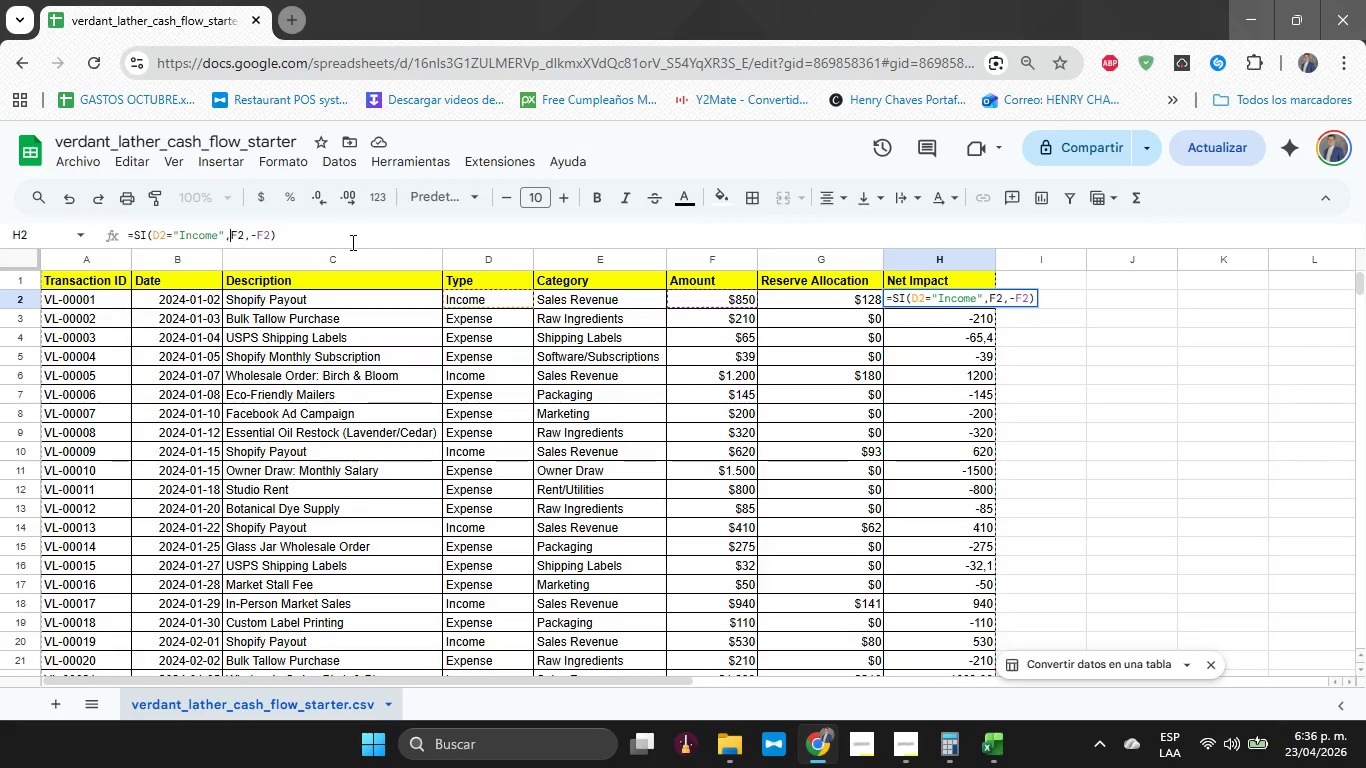 
key(ArrowLeft)
 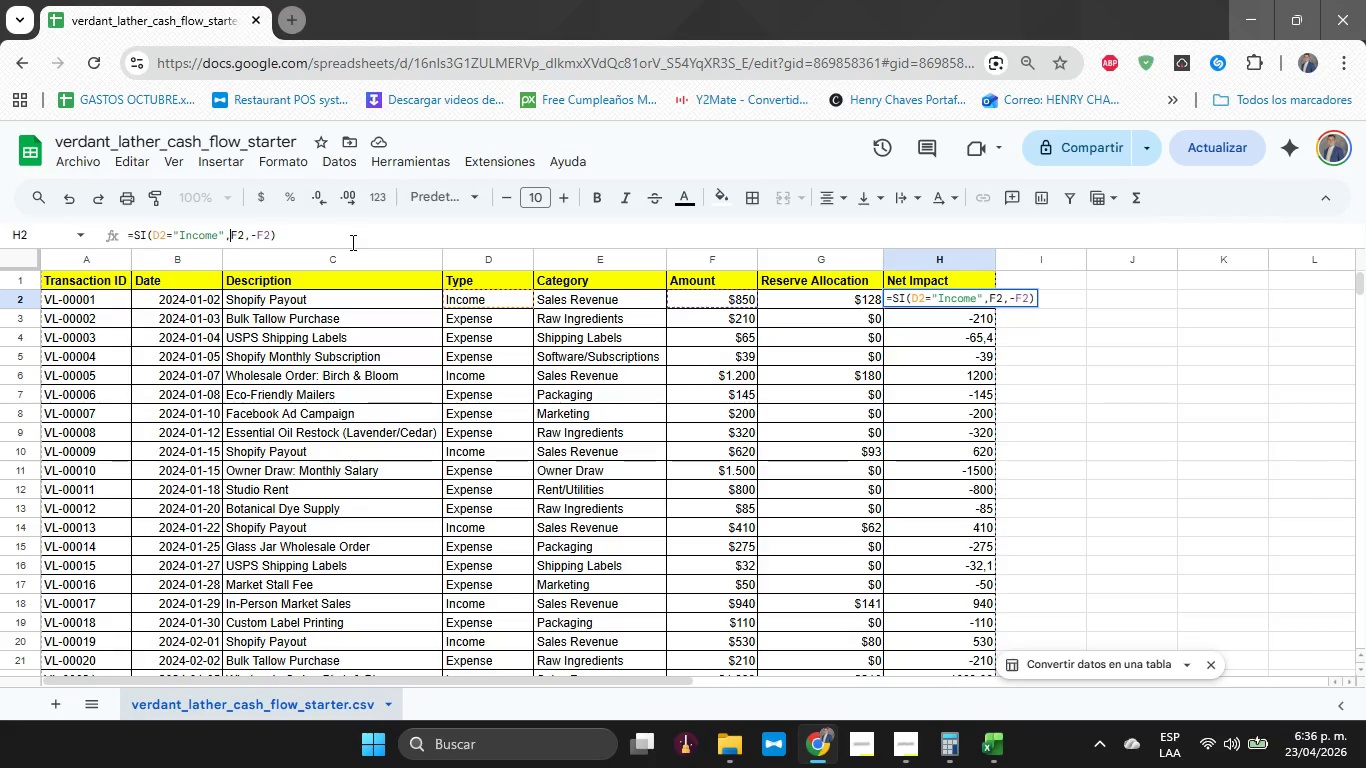 
wait(9.27)
 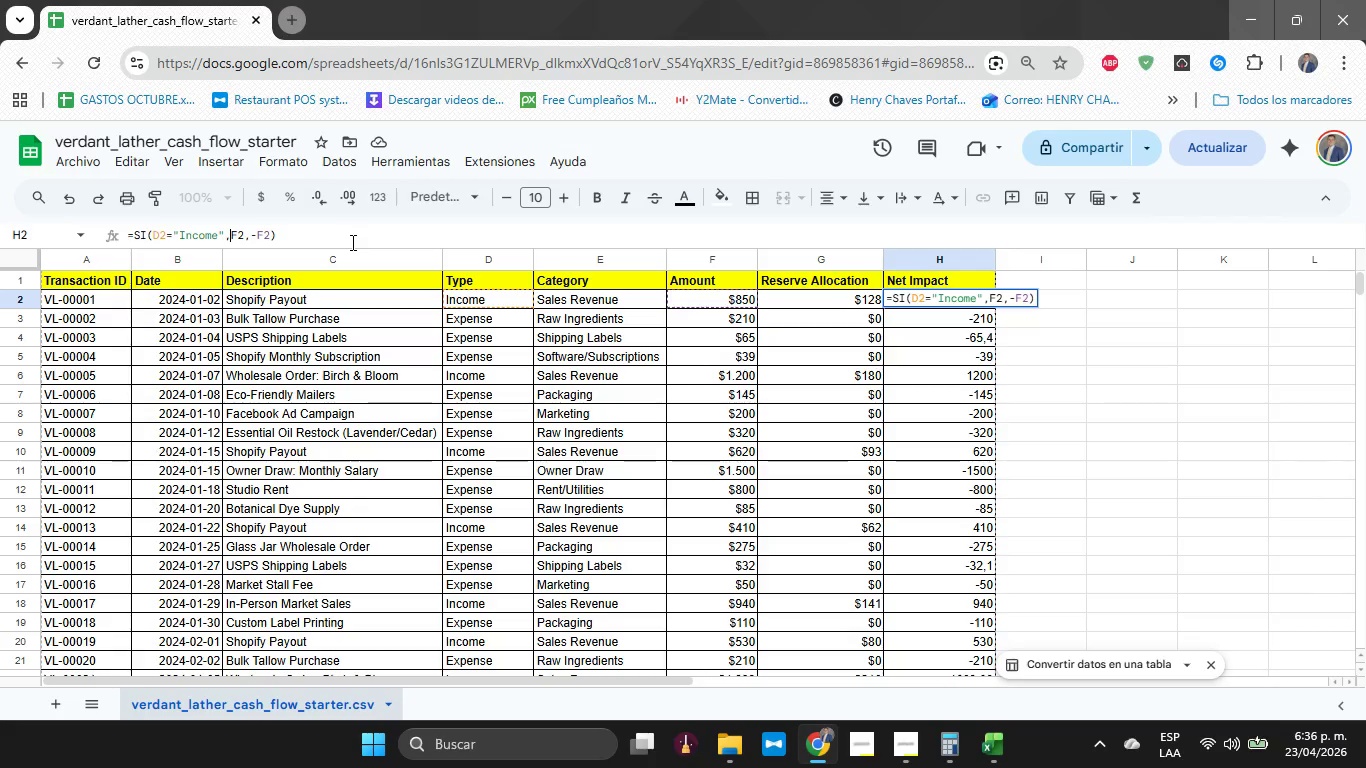 
double_click([509, 298])
 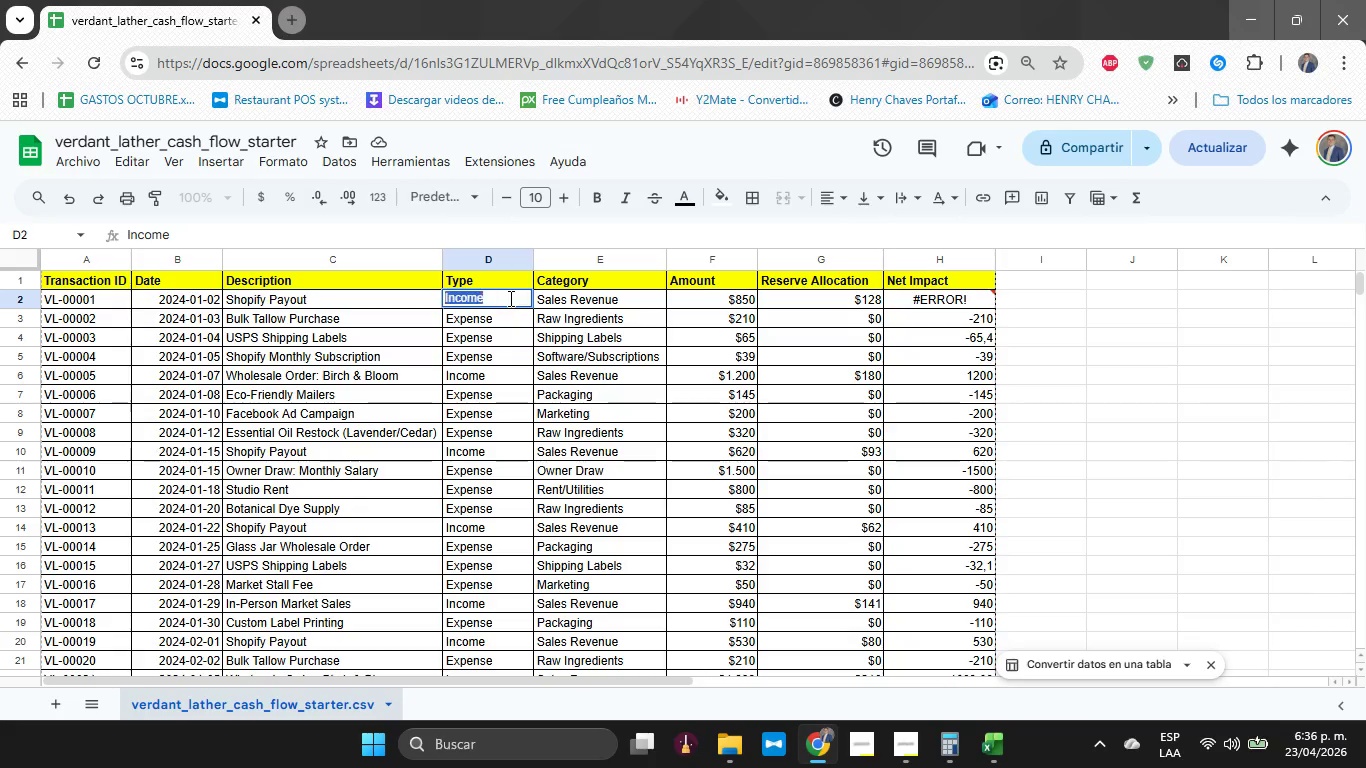 
triple_click([509, 298])
 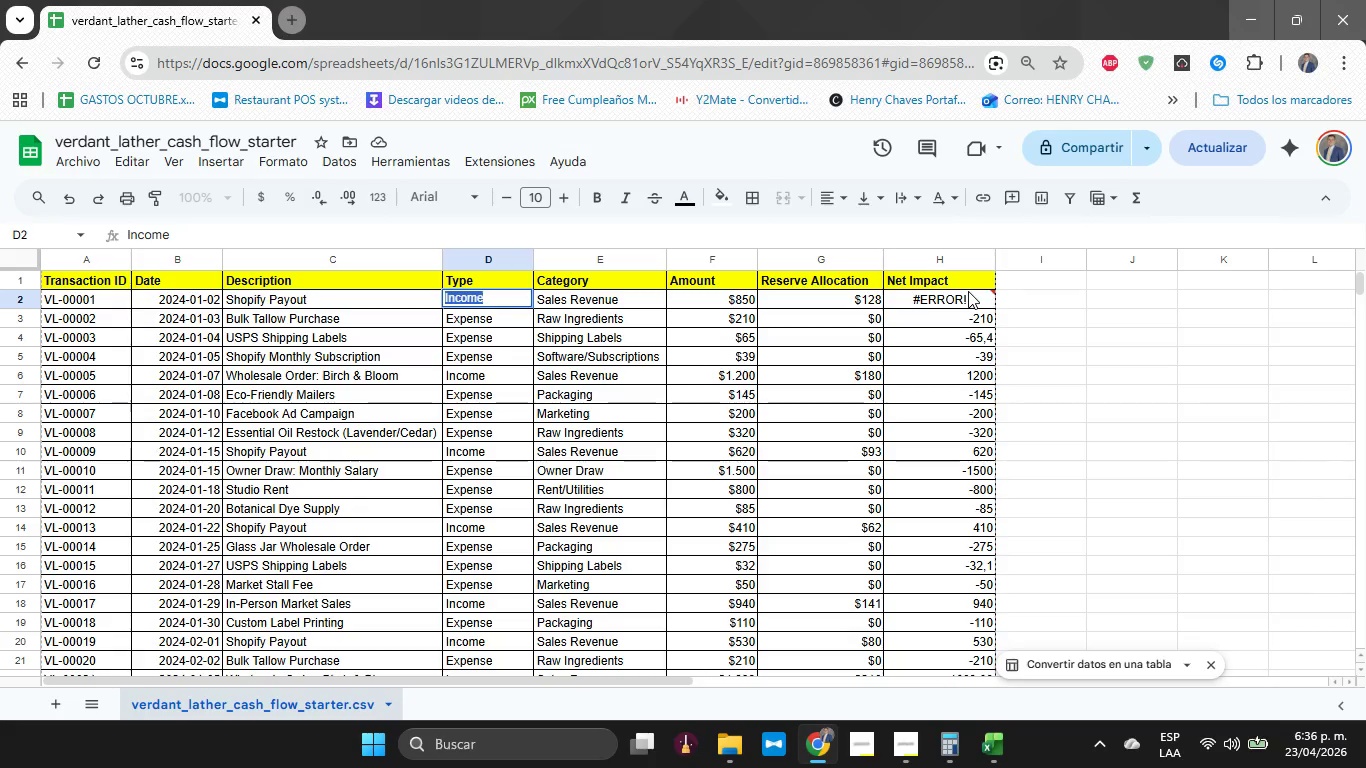 
left_click([970, 300])
 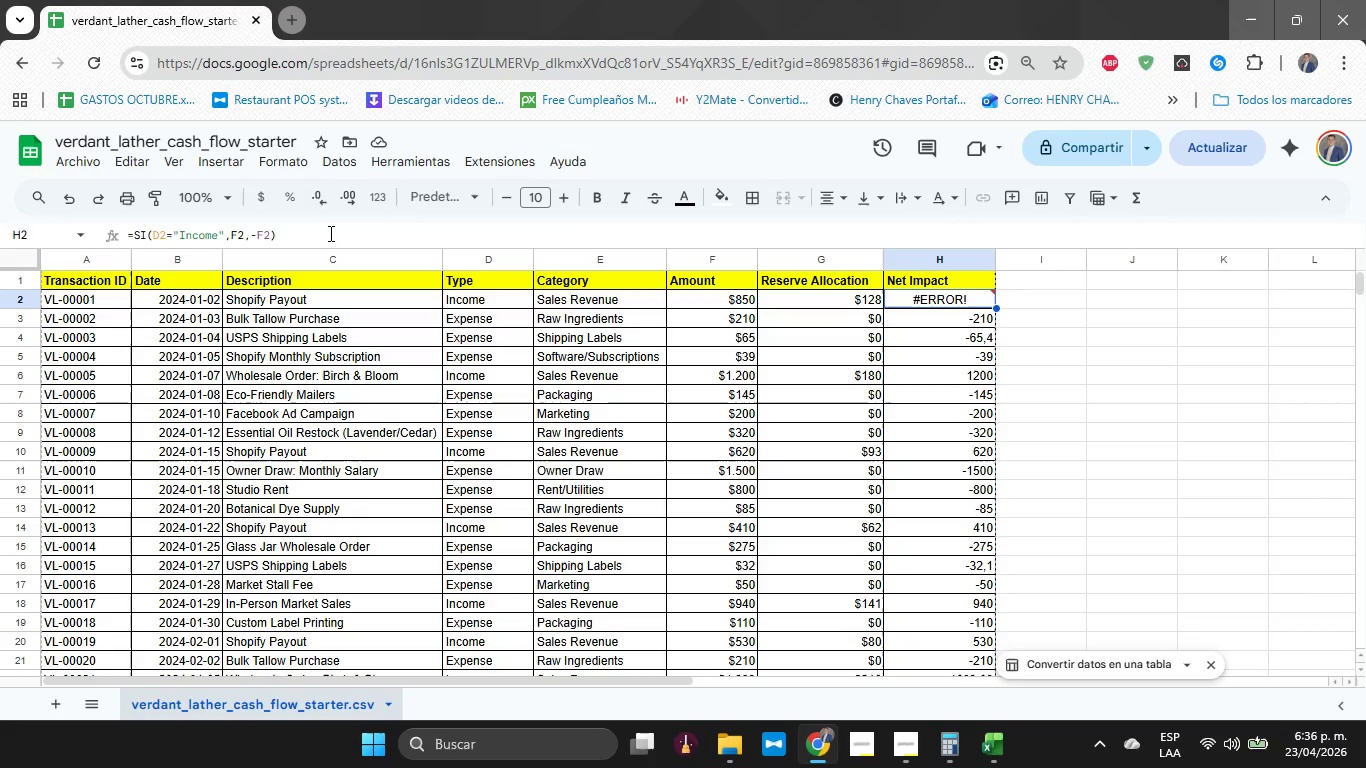 
left_click([330, 240])
 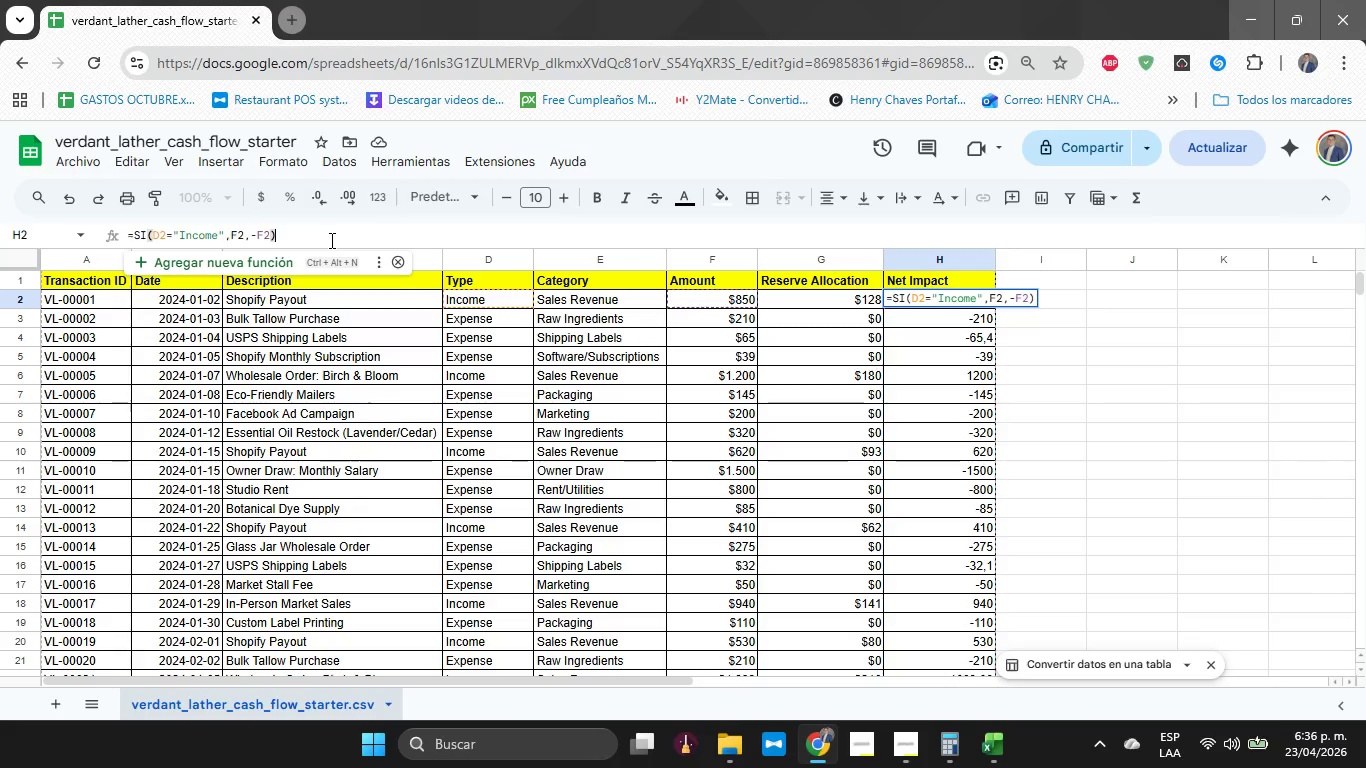 
wait(14.86)
 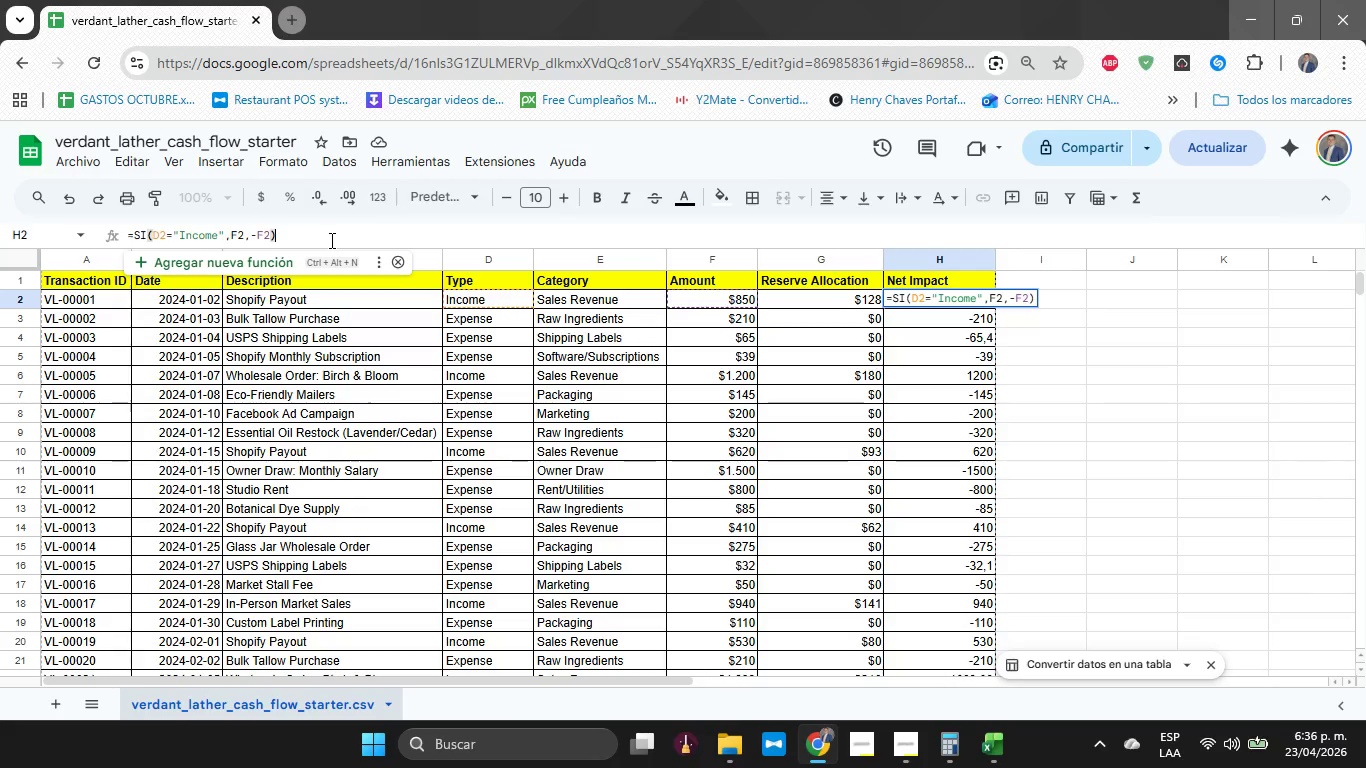 
key(Enter)
 